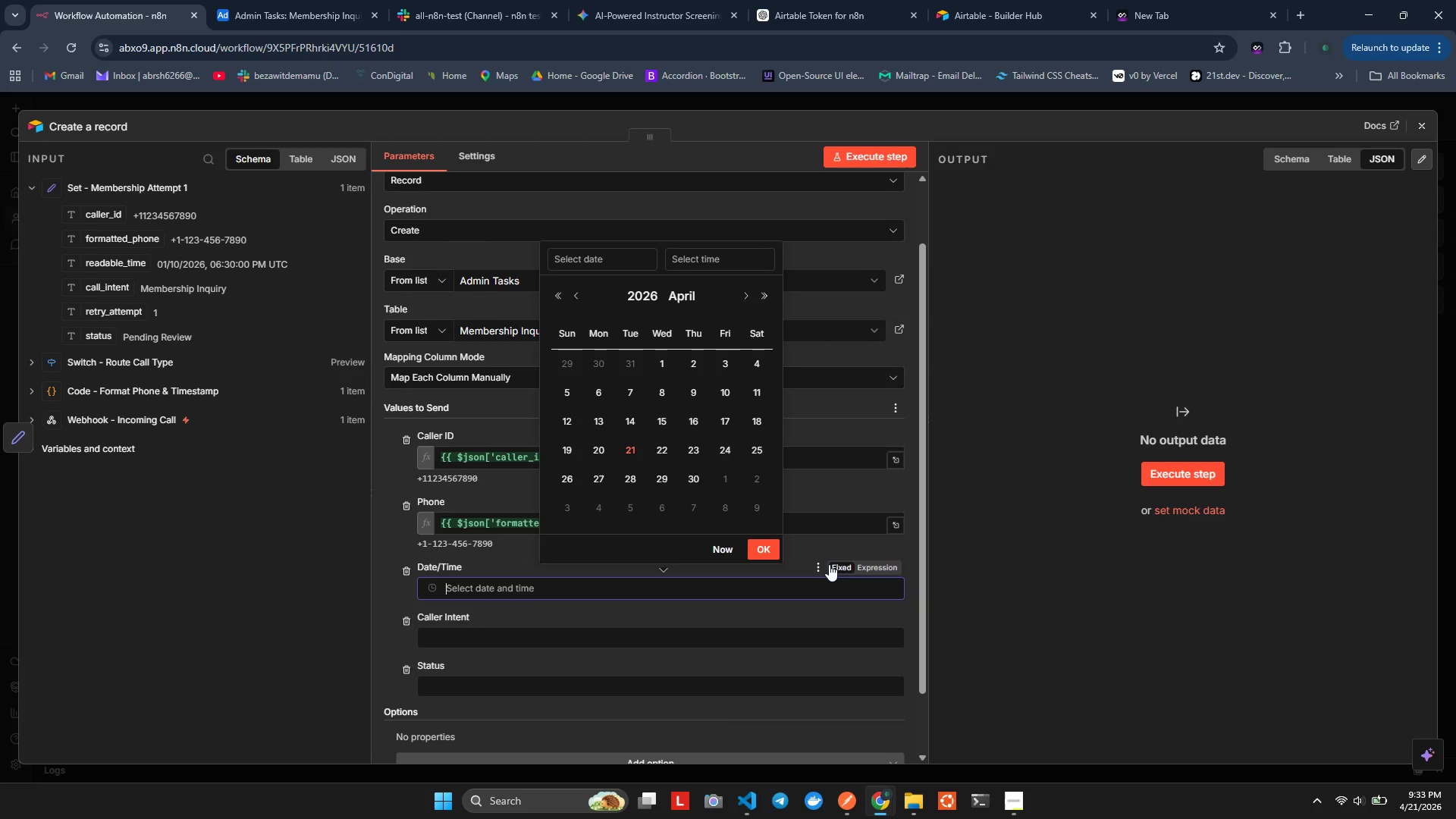 
left_click([878, 561])
 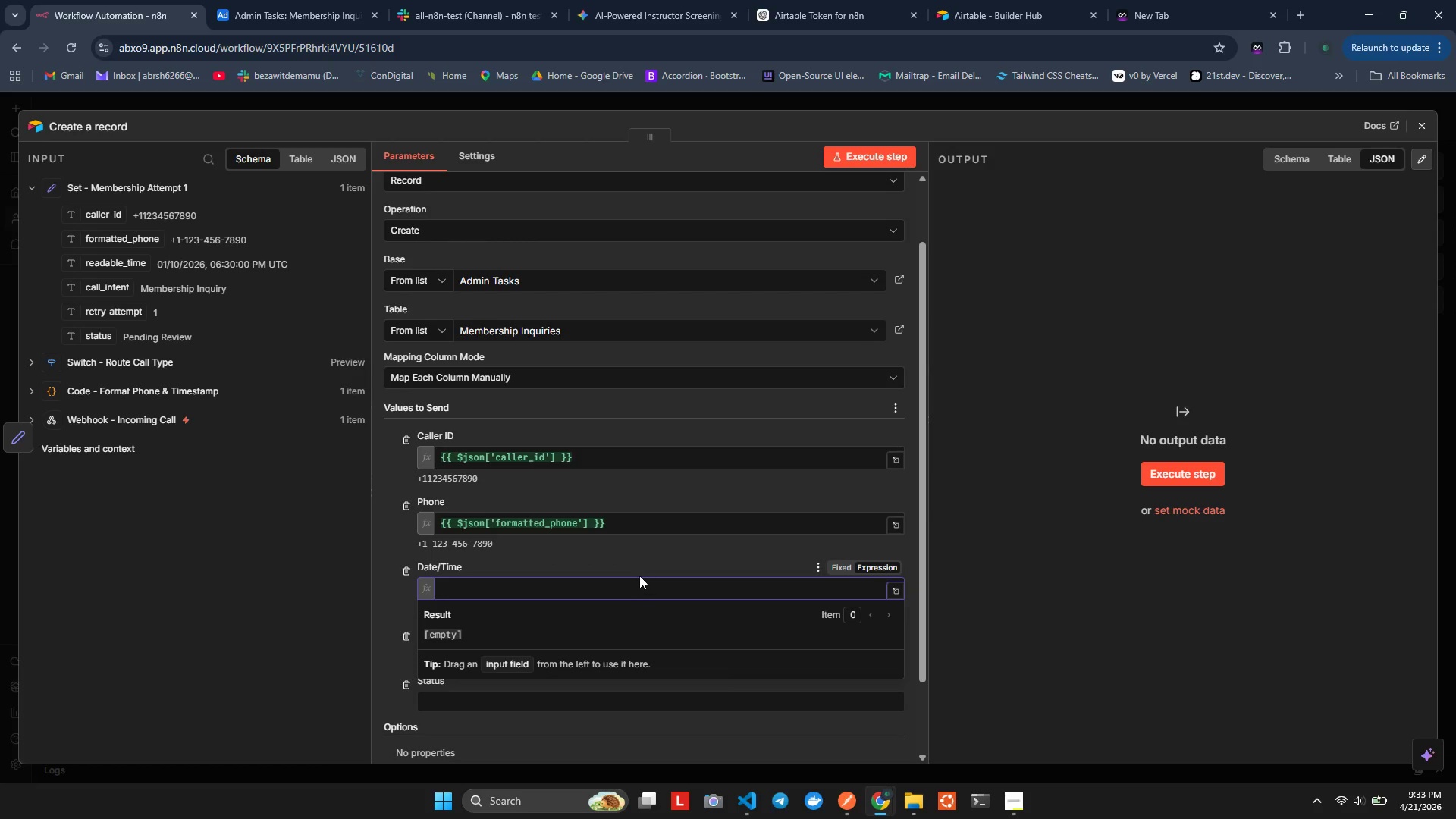 
key(Shift+BracketLeft)
 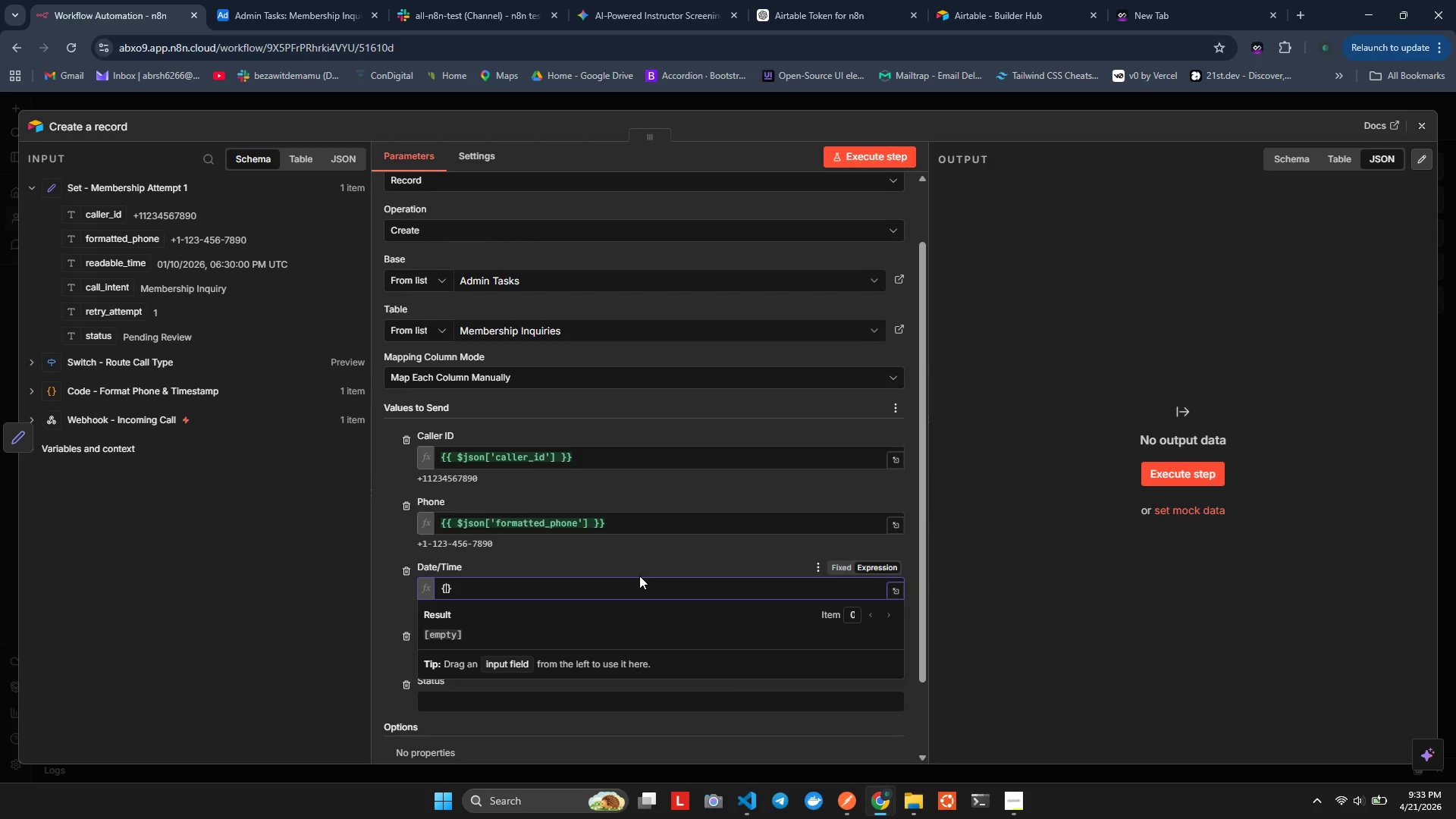 
key(Shift+BracketLeft)
 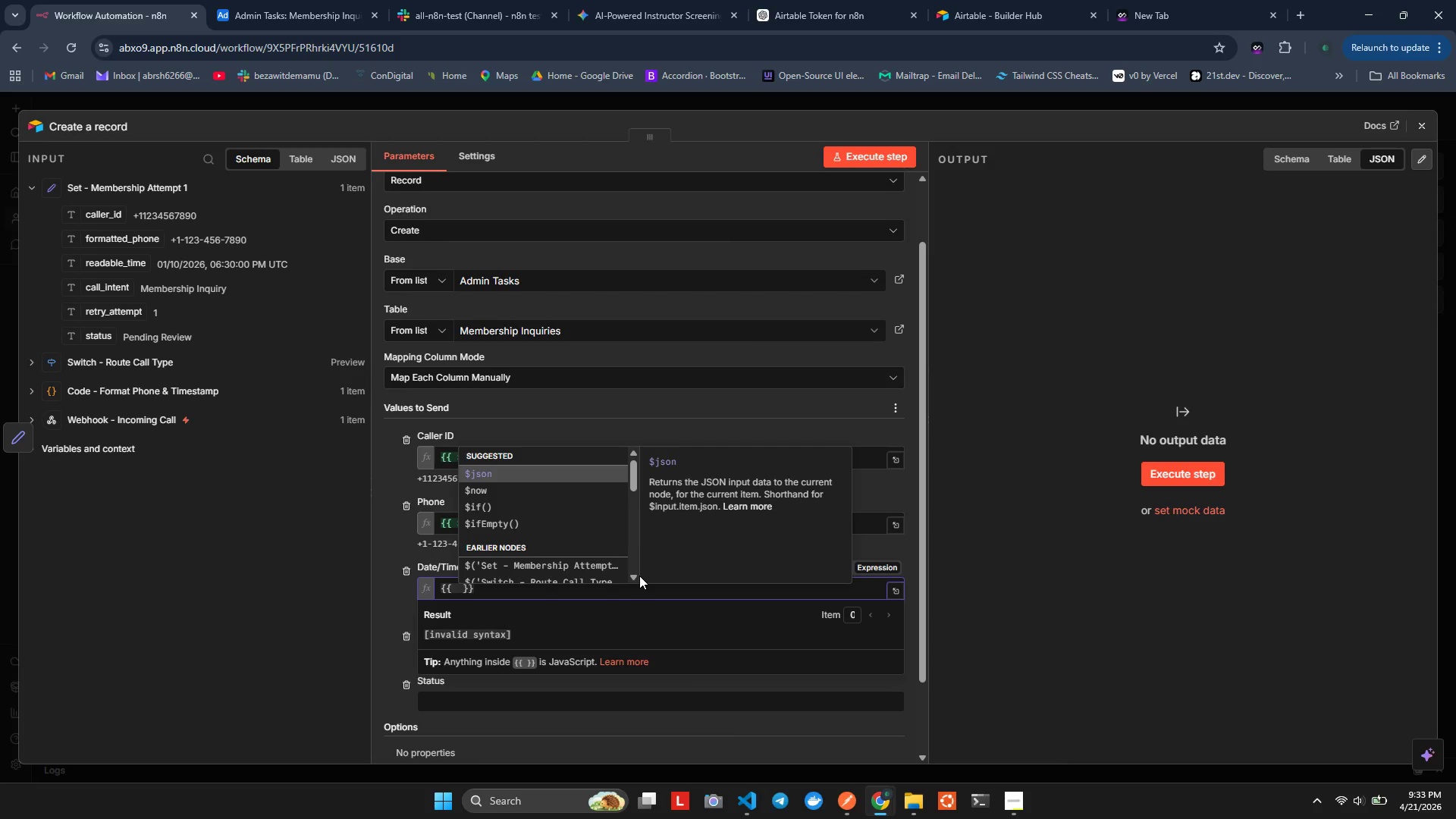 
key(Enter)
 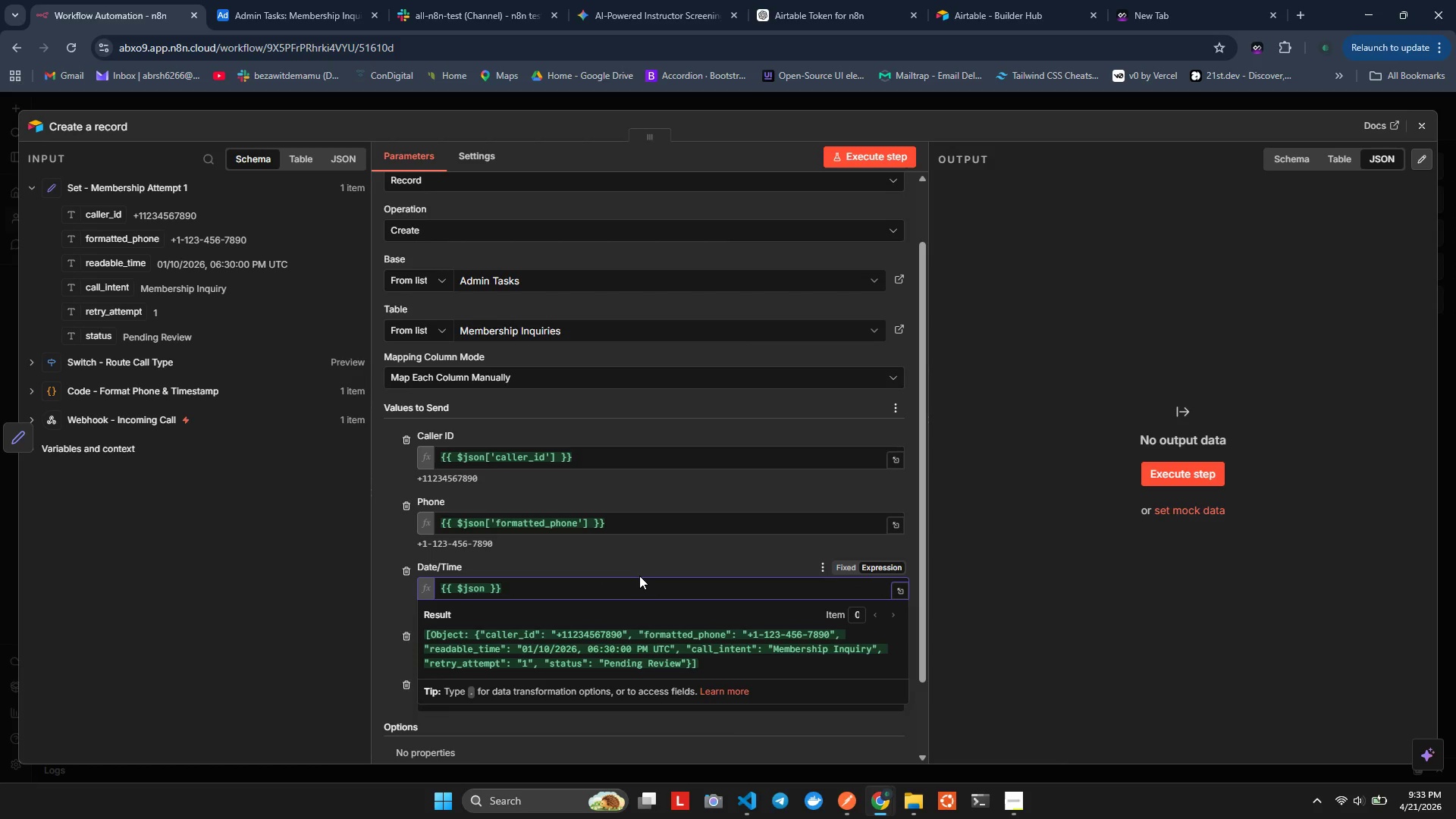 
key(BracketLeft)
 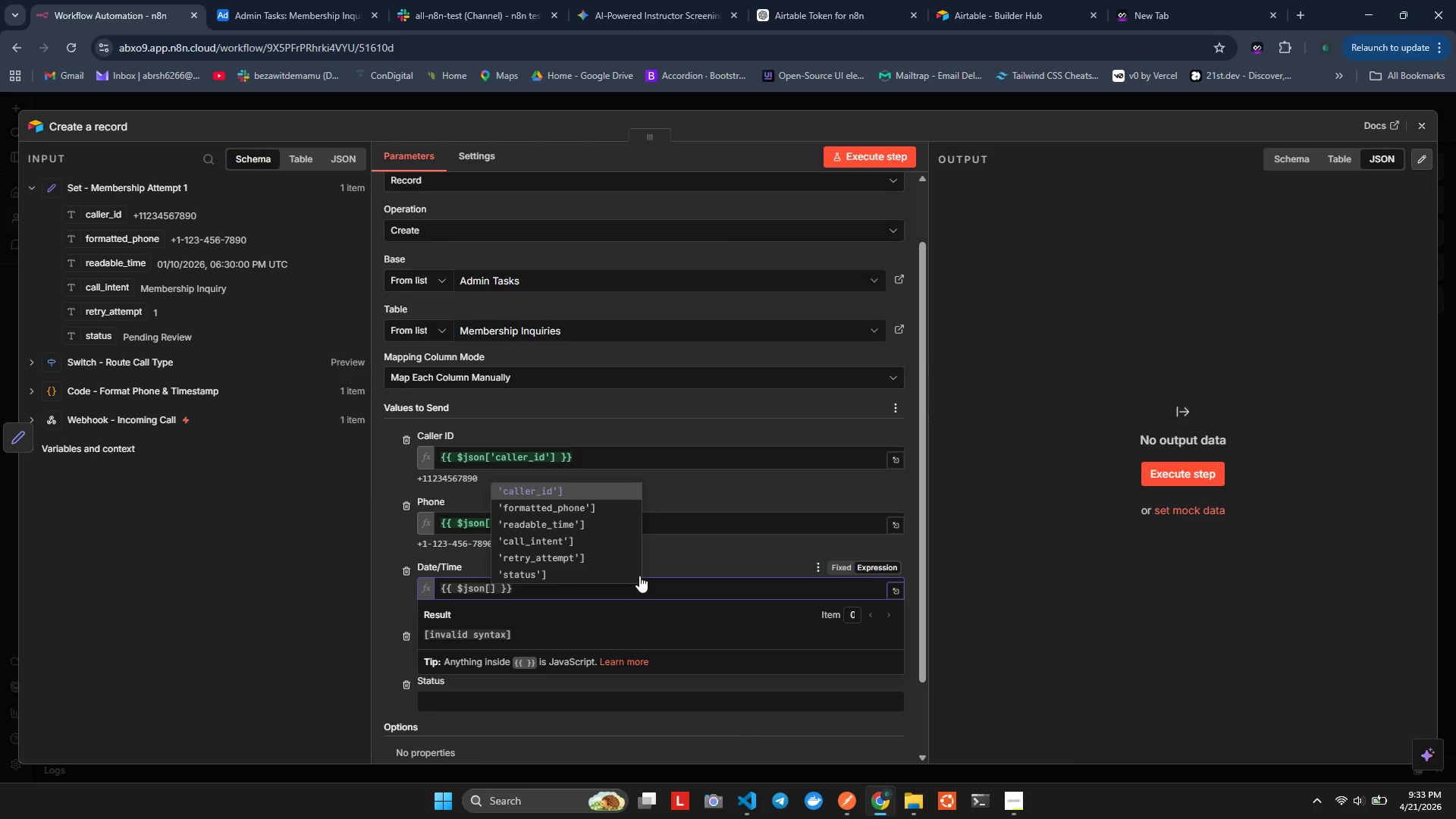 
key(ArrowDown)
 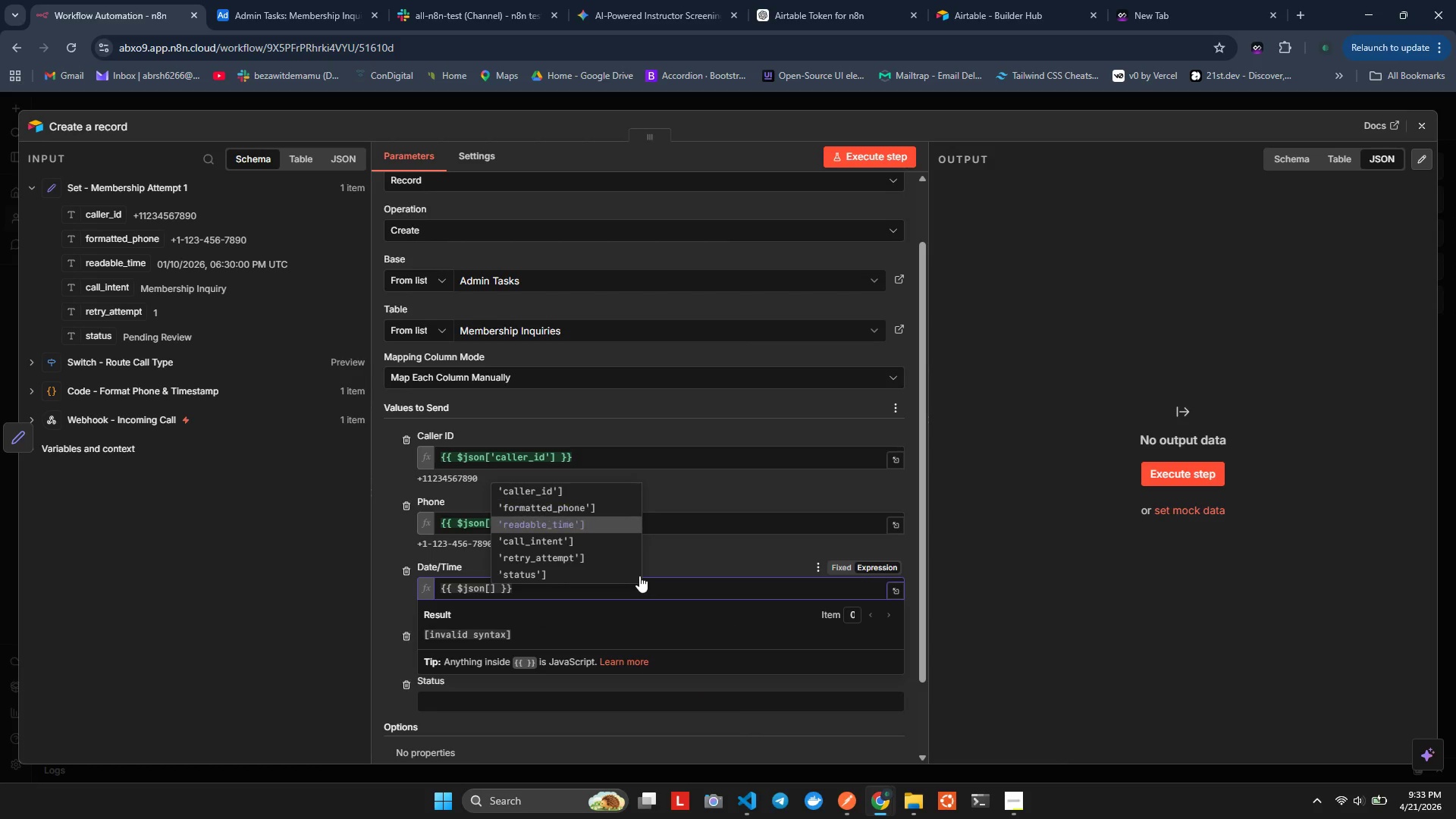 
key(ArrowDown)
 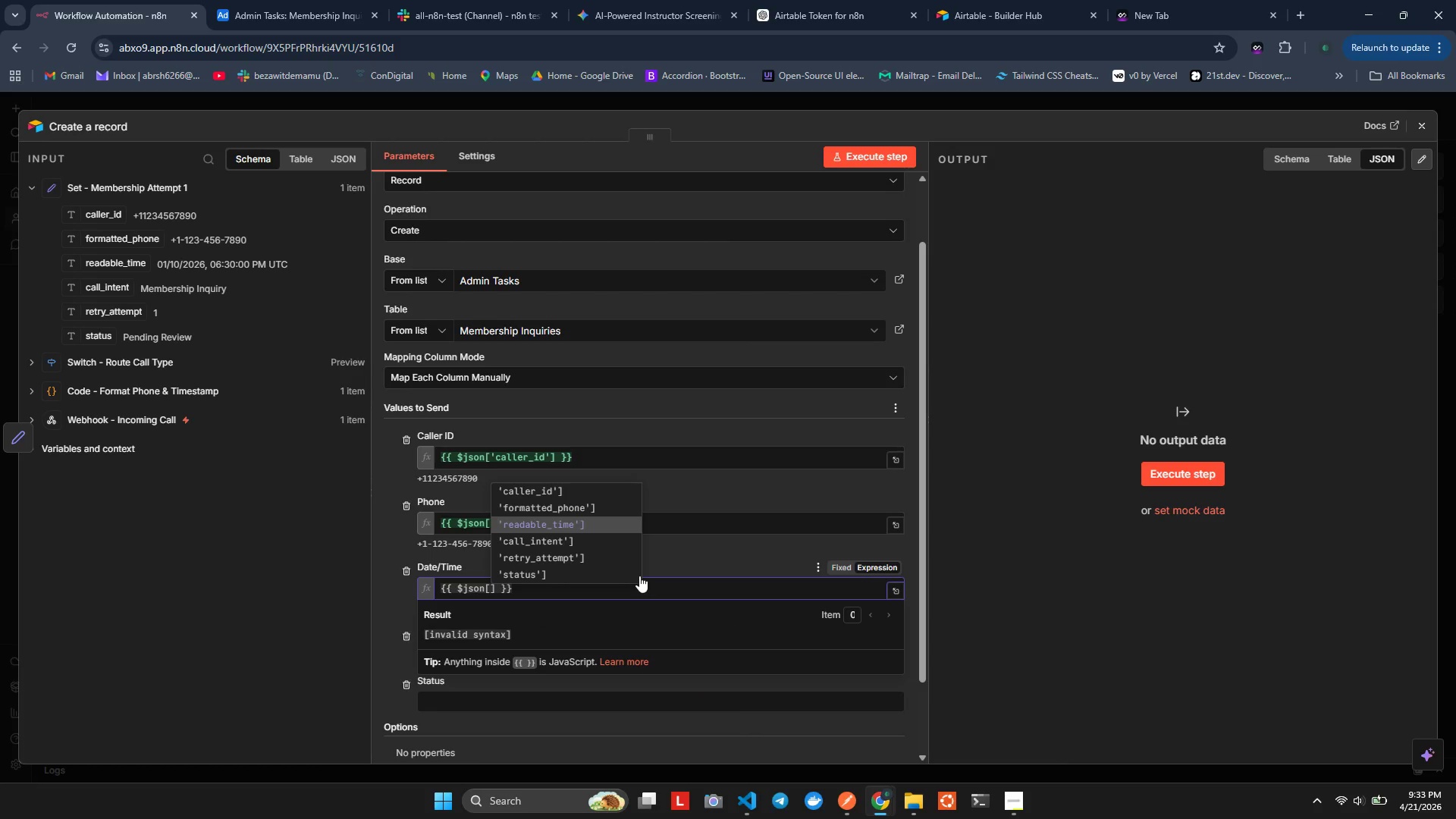 
key(ArrowDown)
 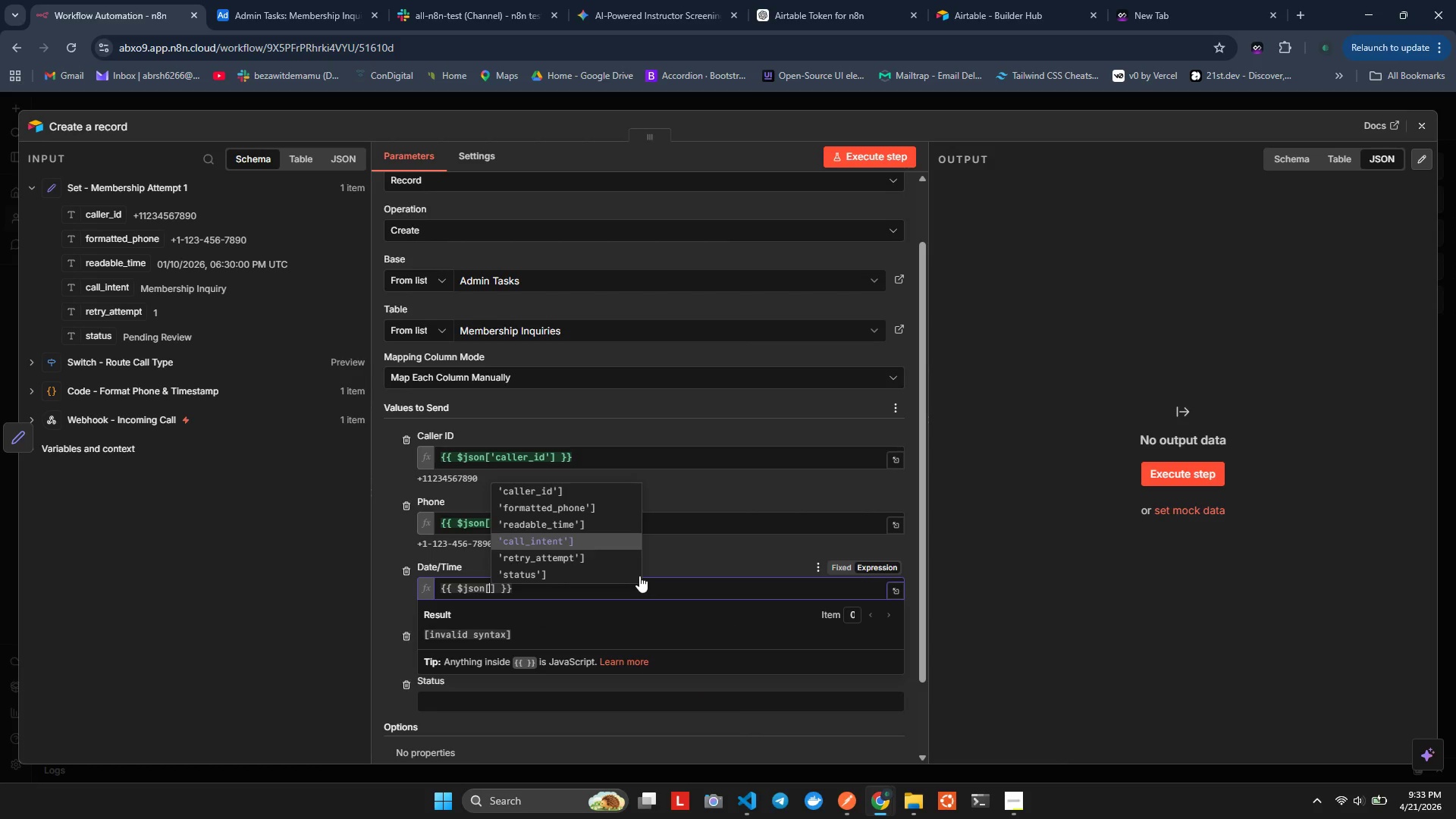 
key(ArrowDown)
 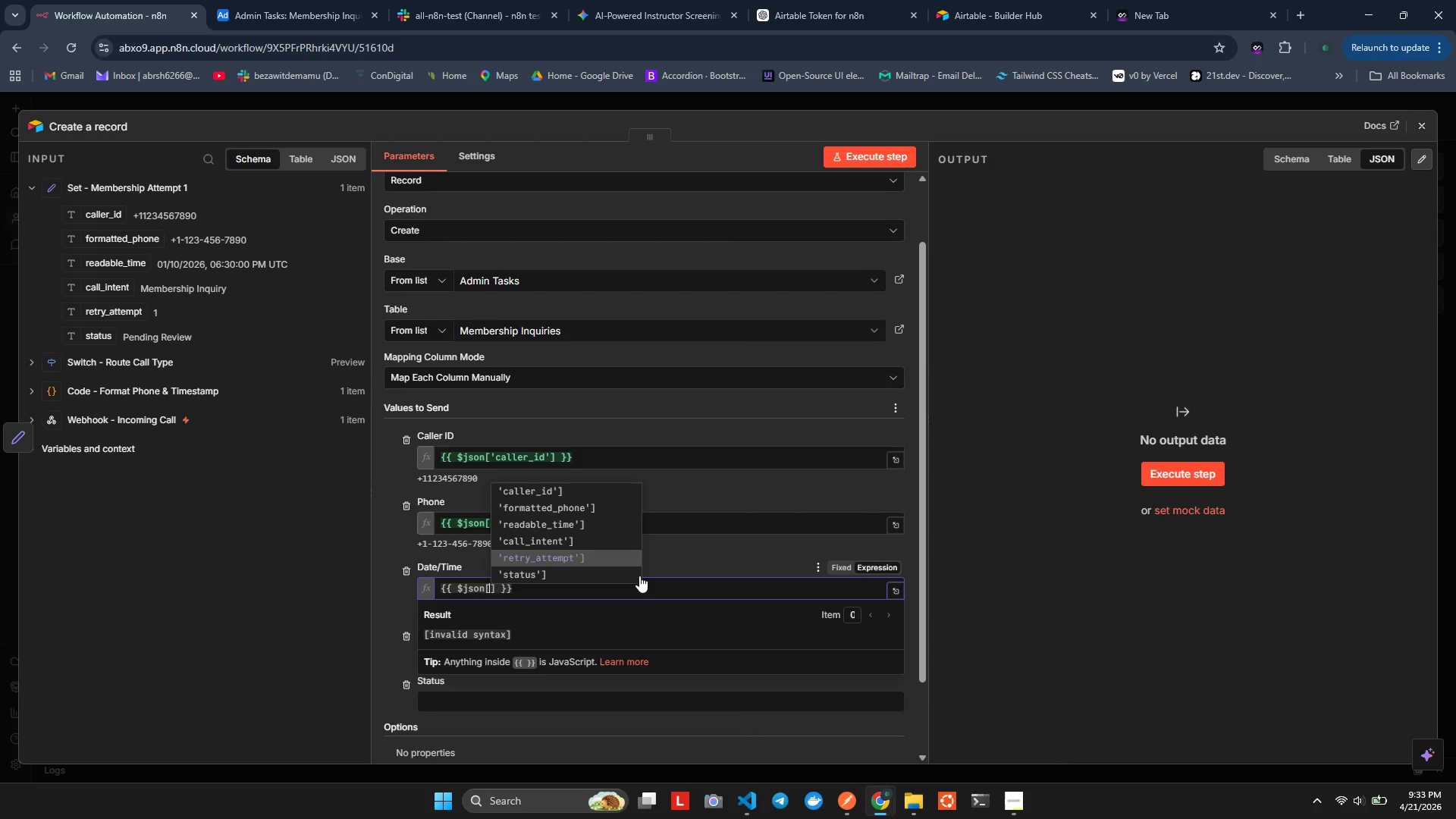 
key(ArrowDown)
 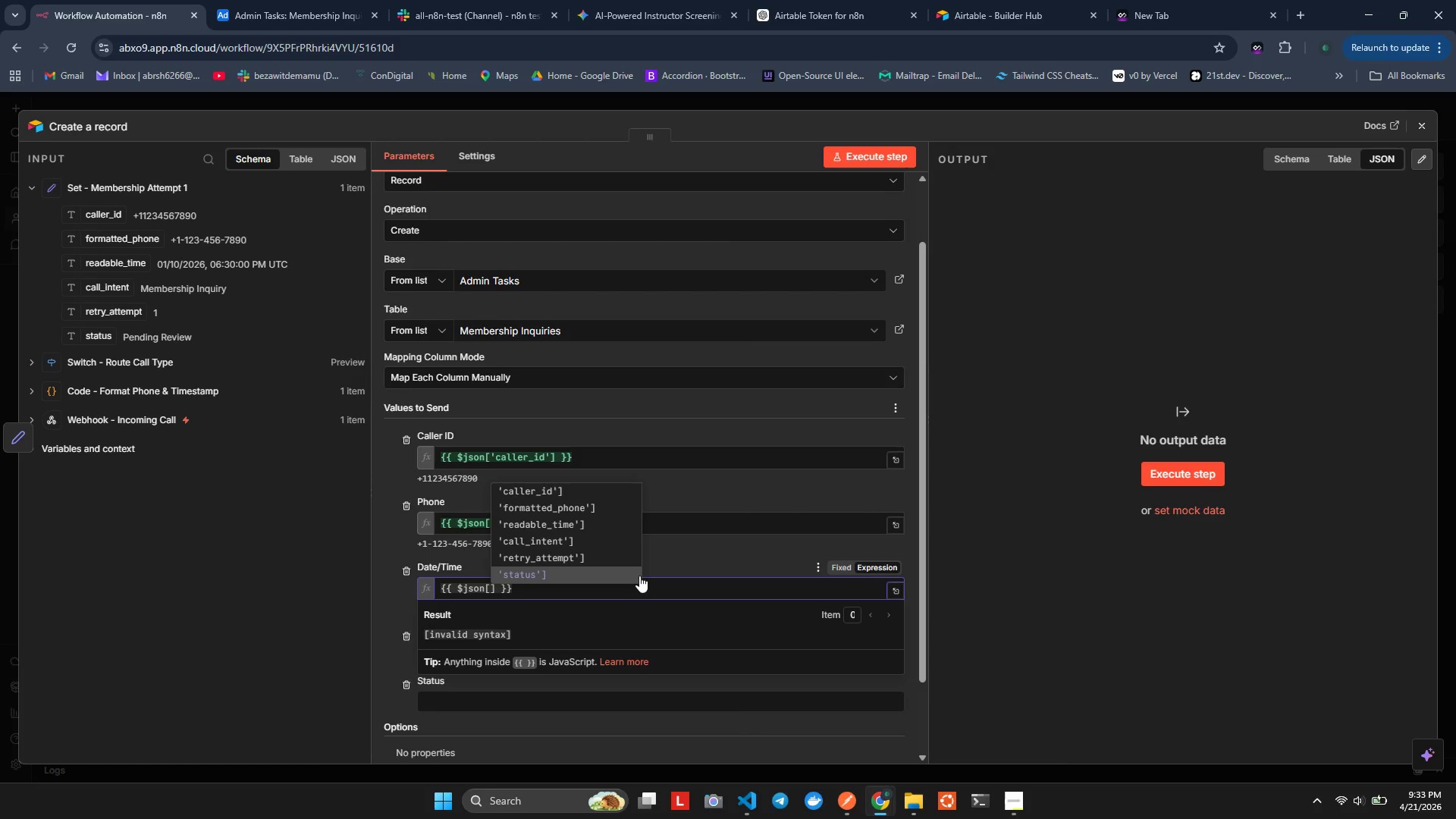 
key(ArrowUp)
 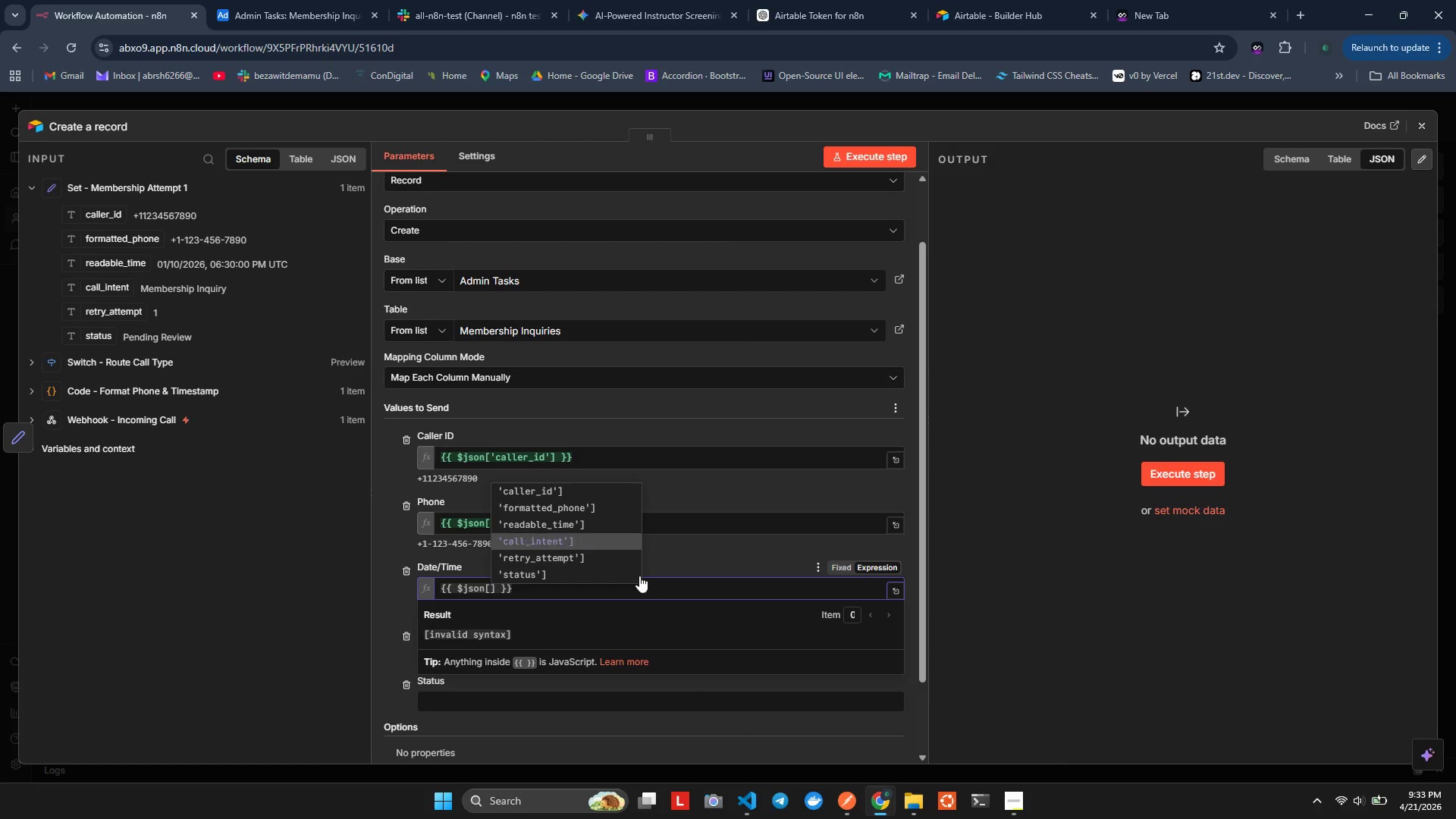 
key(ArrowUp)
 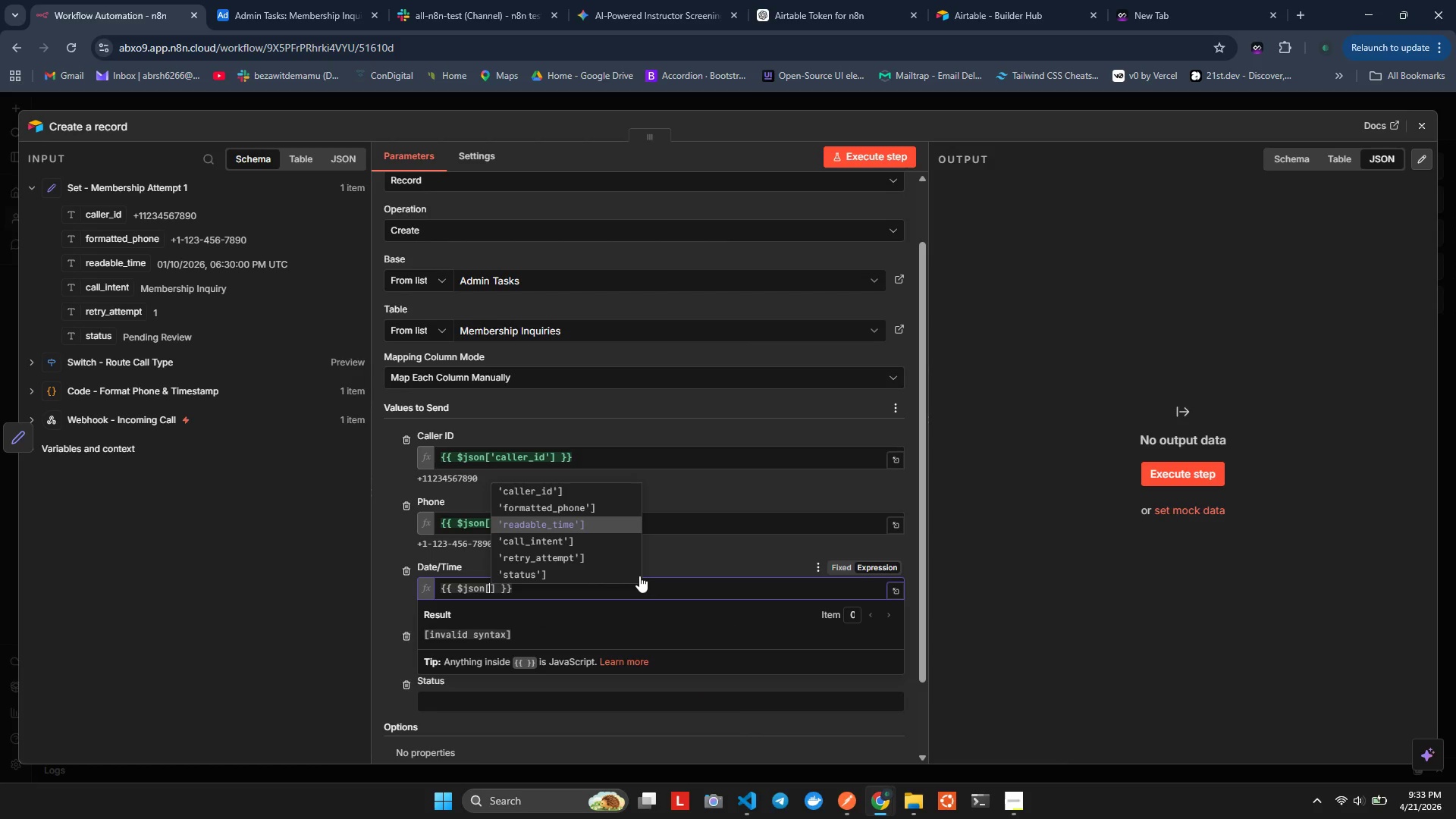 
key(ArrowUp)
 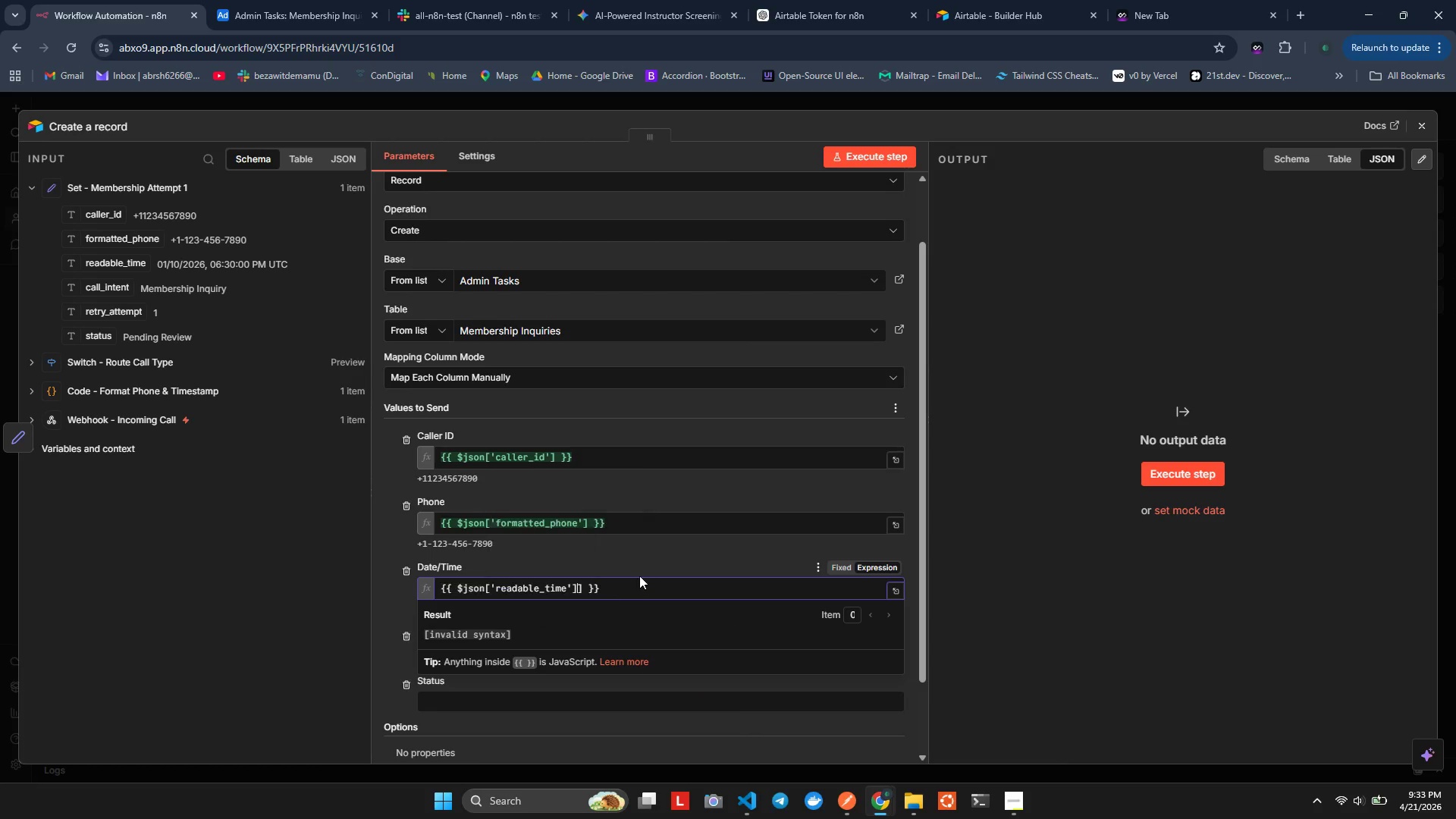 
key(Enter)
 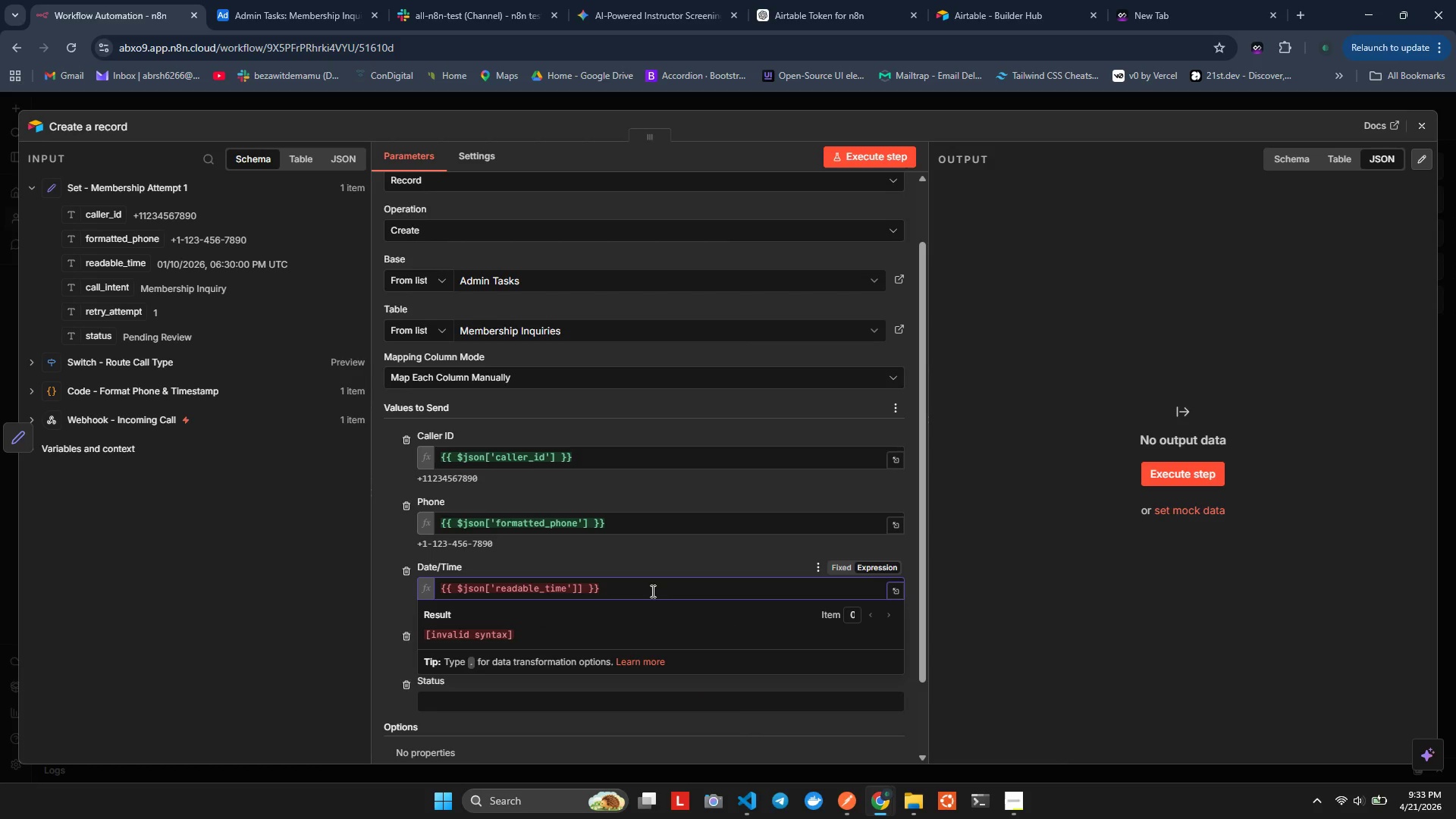 
key(Backspace)
 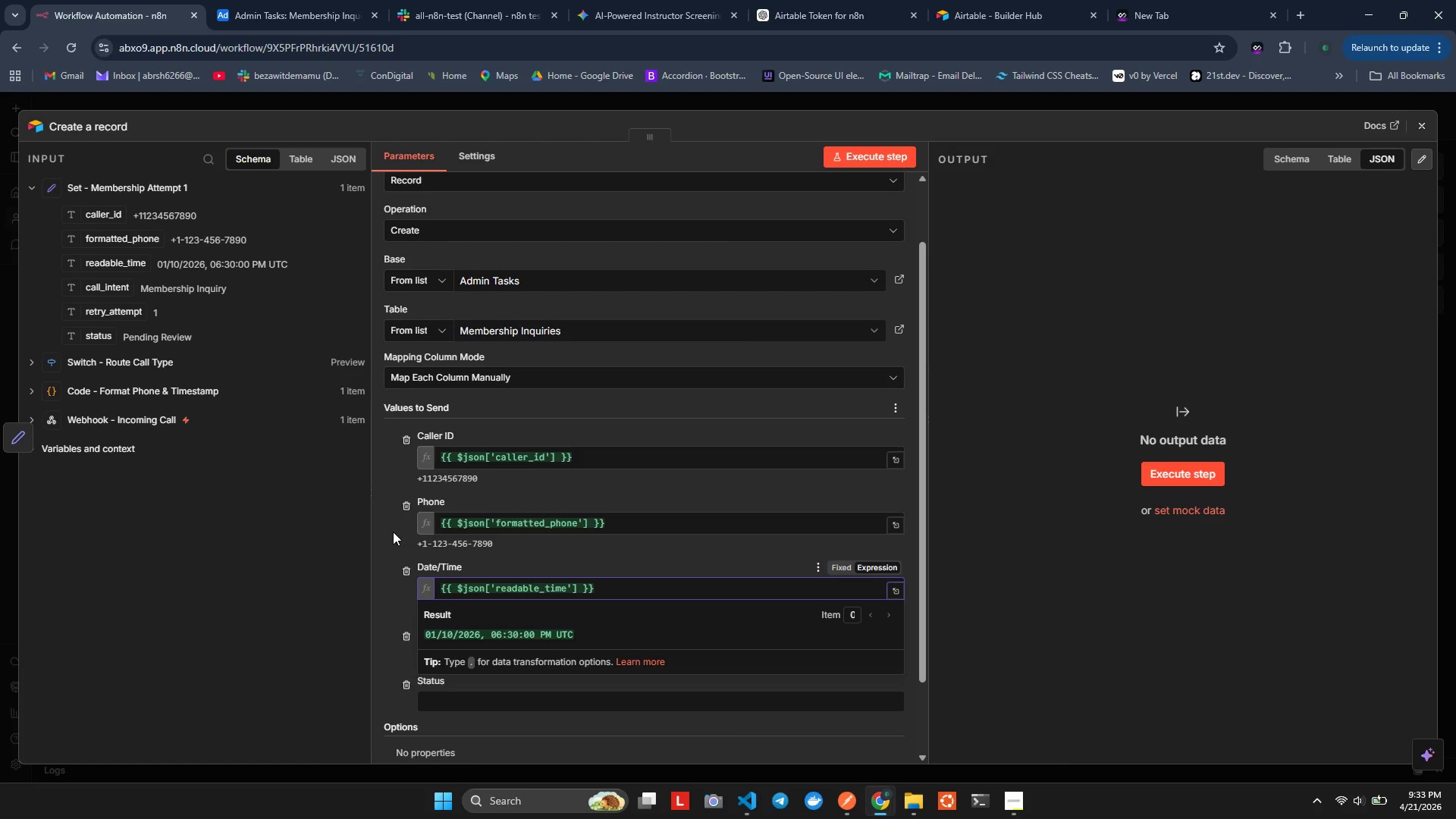 
wait(12.55)
 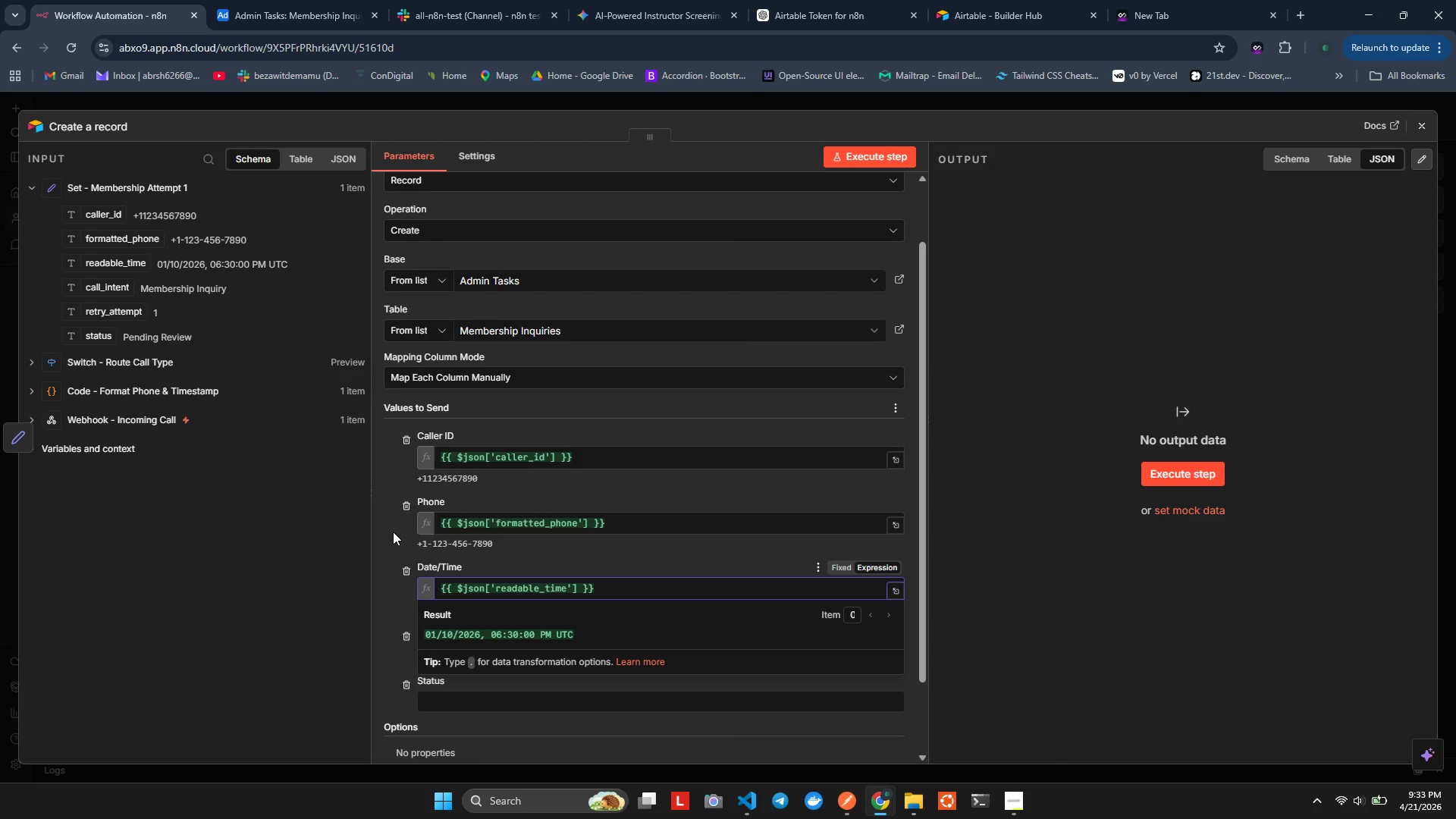 
left_click([383, 598])
 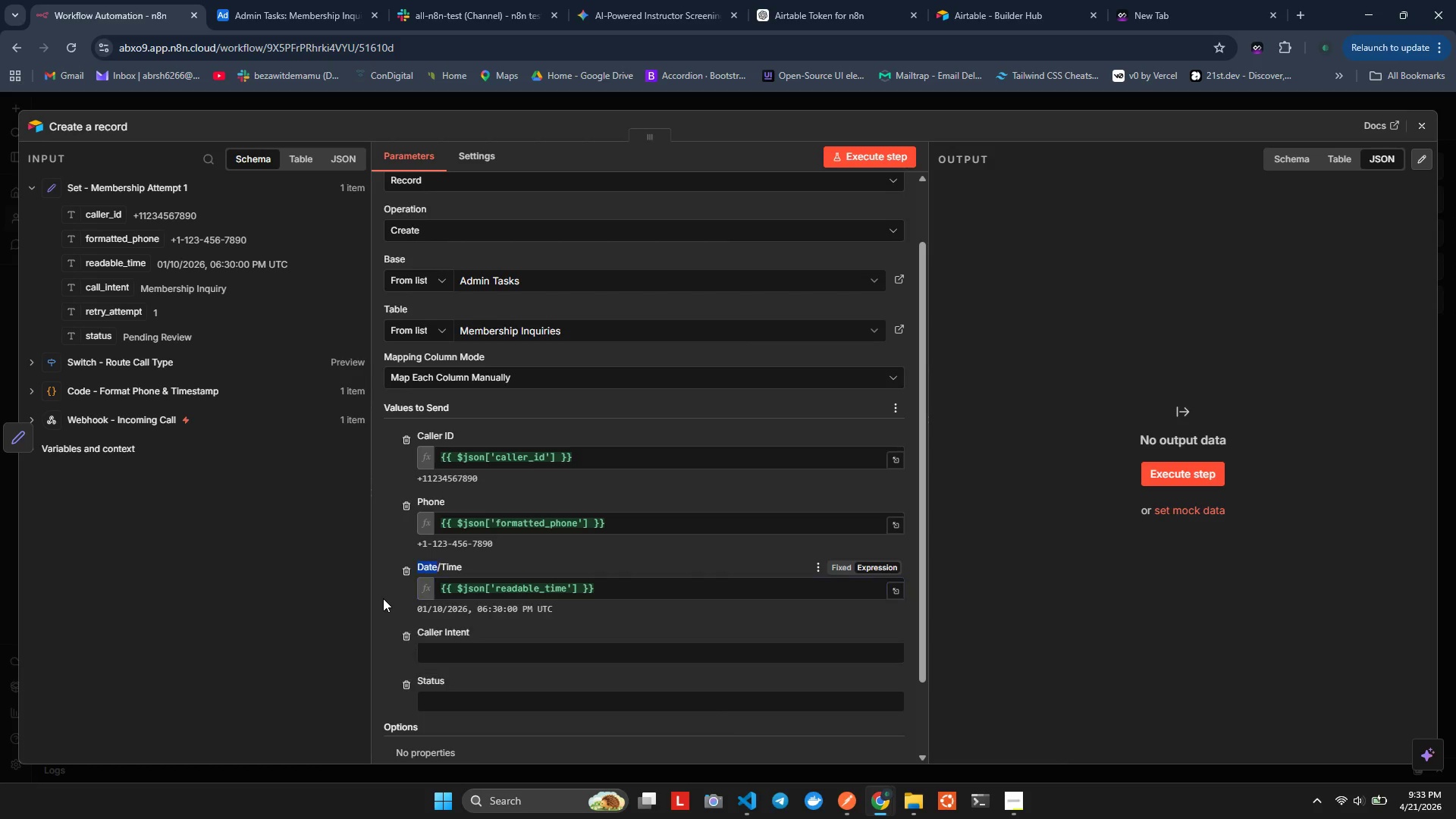 
left_click_drag(start_coordinate=[383, 598], to_coordinate=[444, 633])
 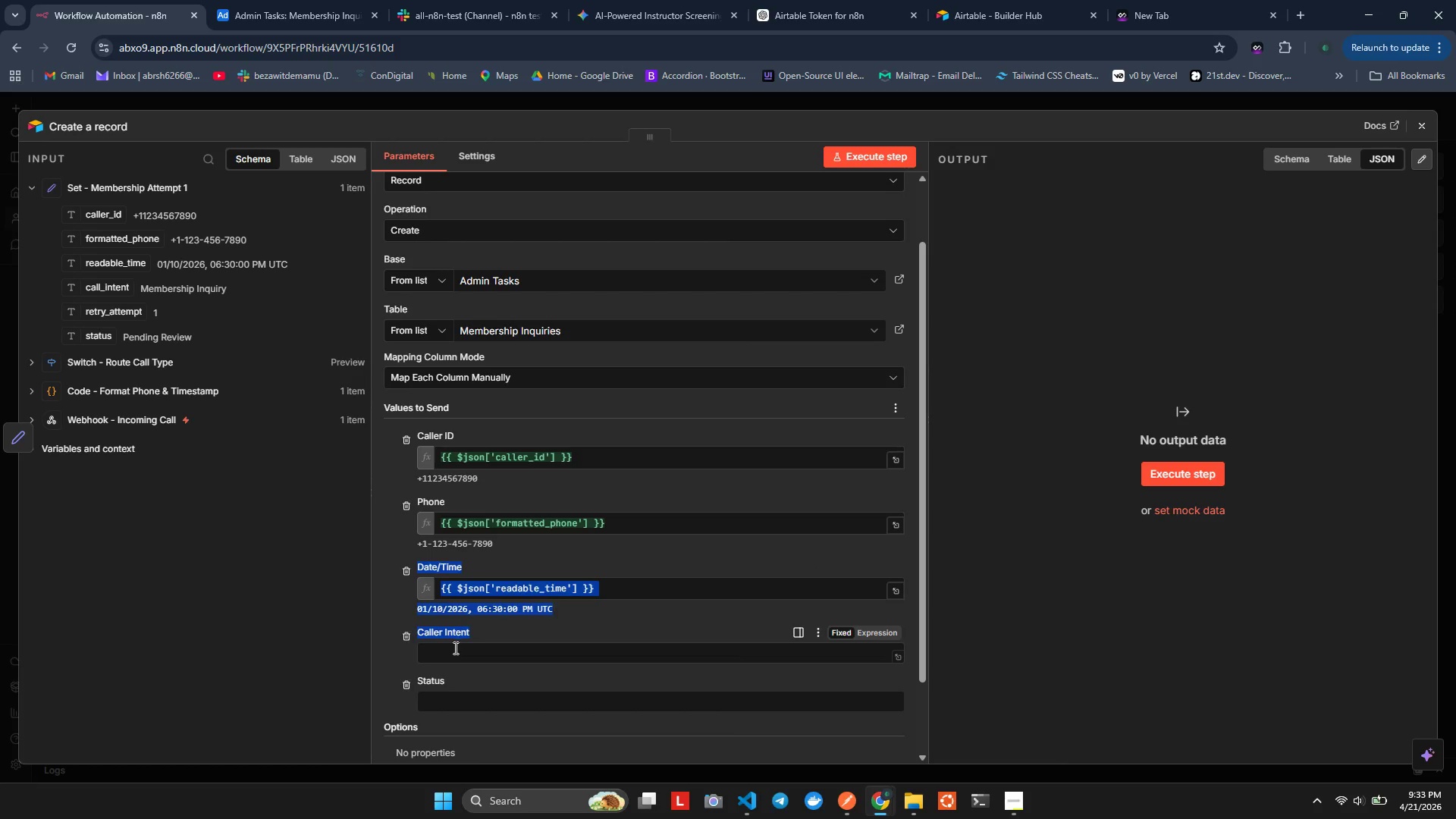 
left_click([454, 648])
 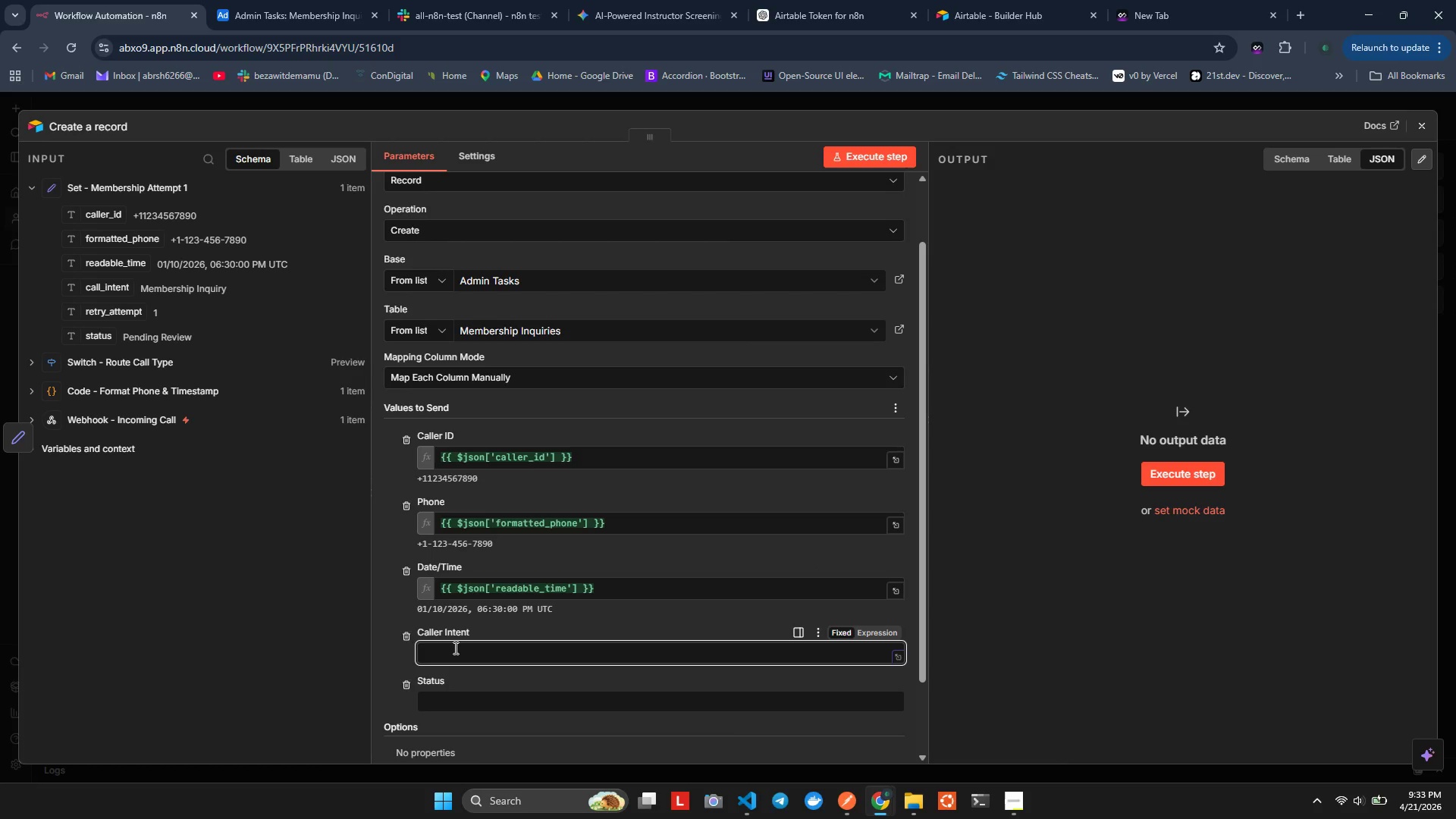 
key(Equal)
 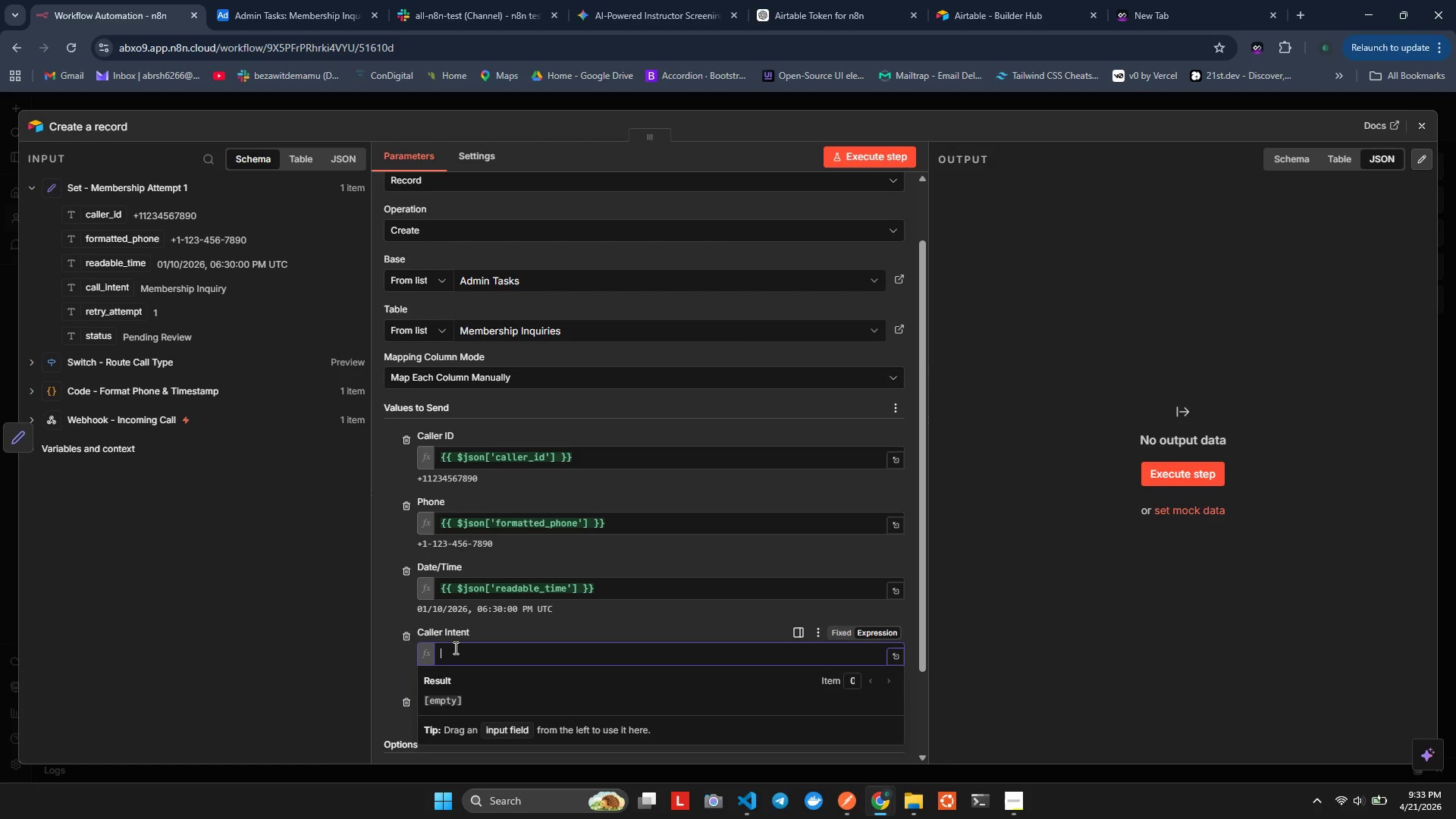 
key(Shift+BracketLeft)
 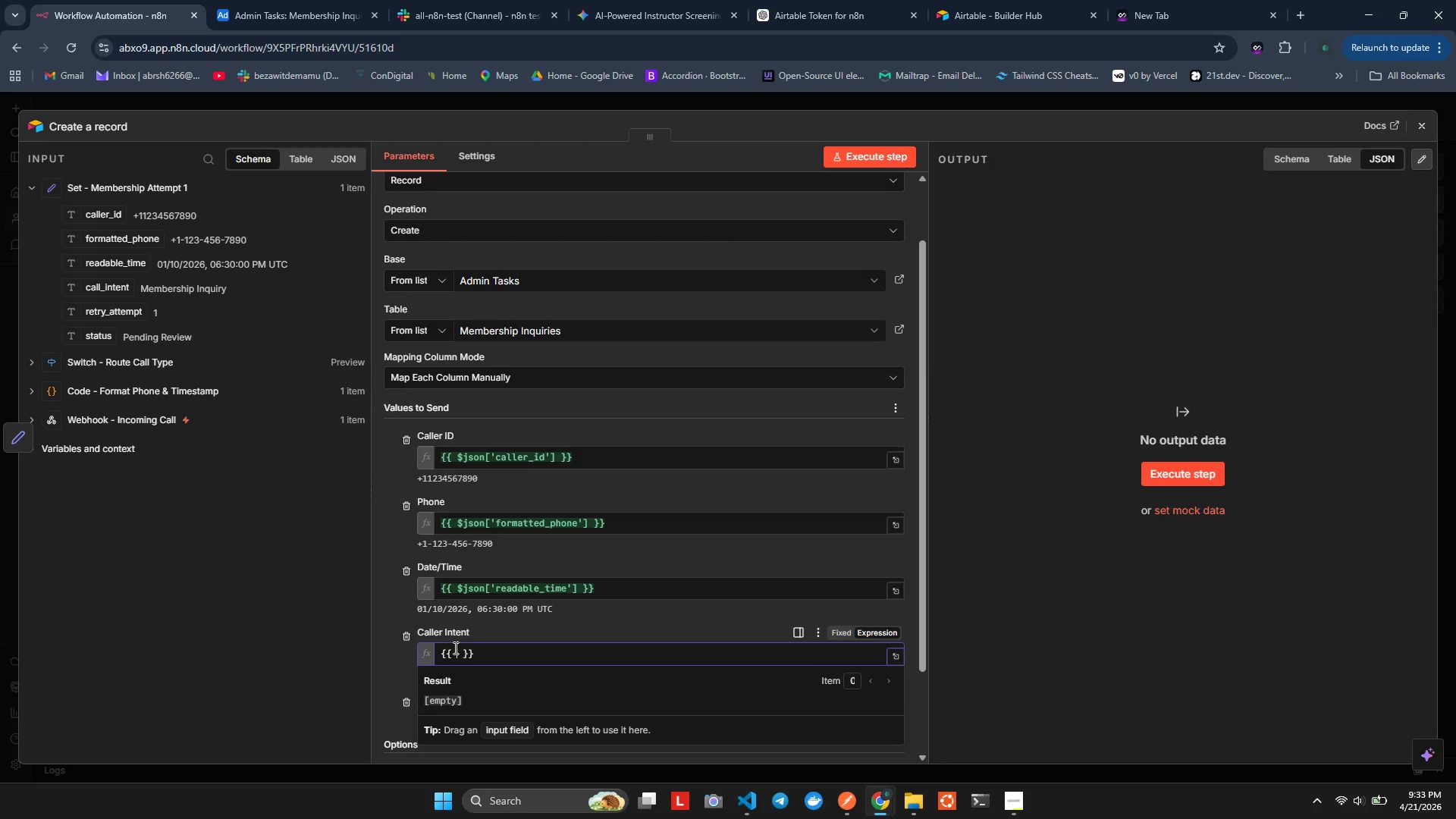 
key(Shift+BracketLeft)
 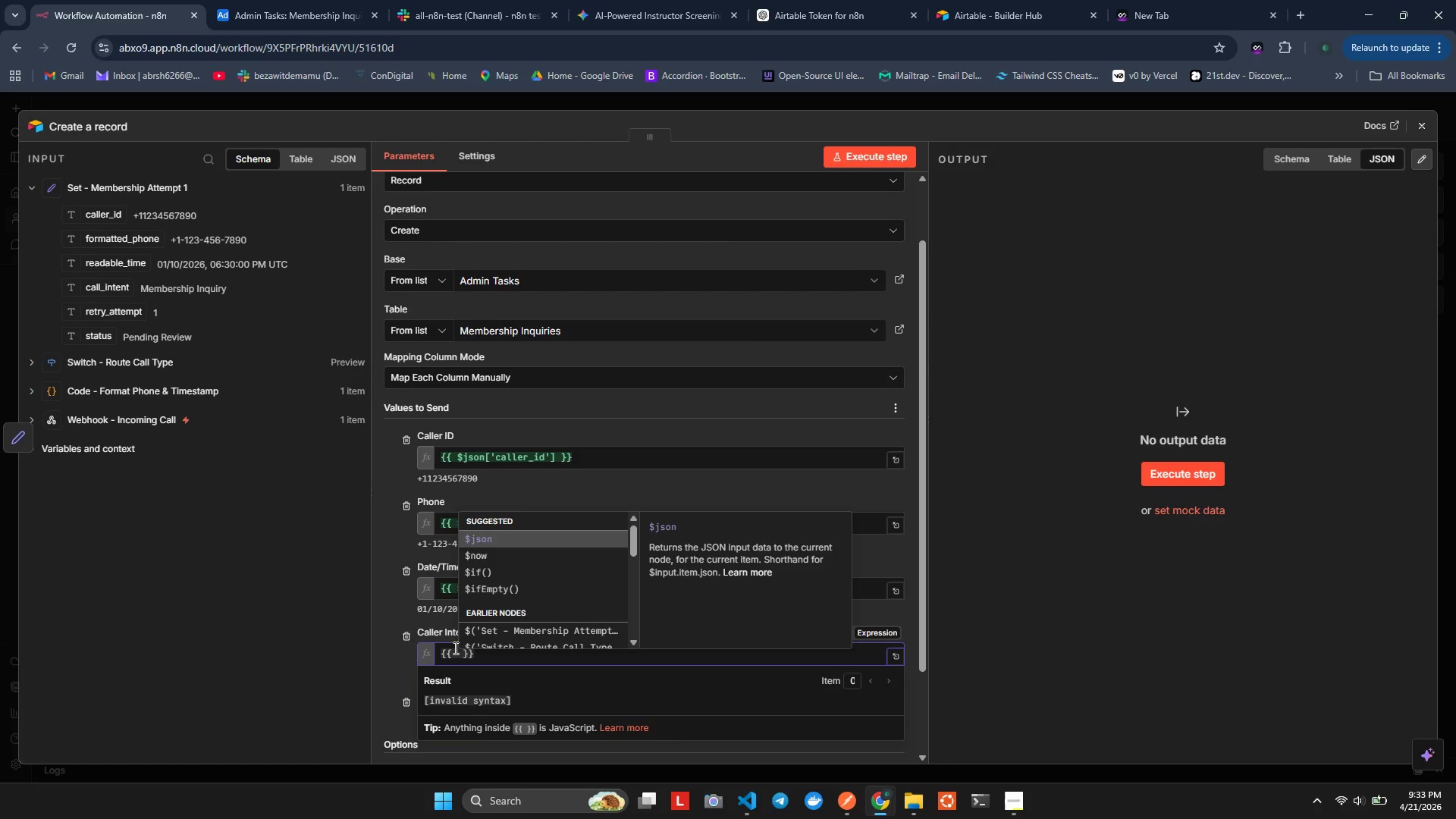 
key(Enter)
 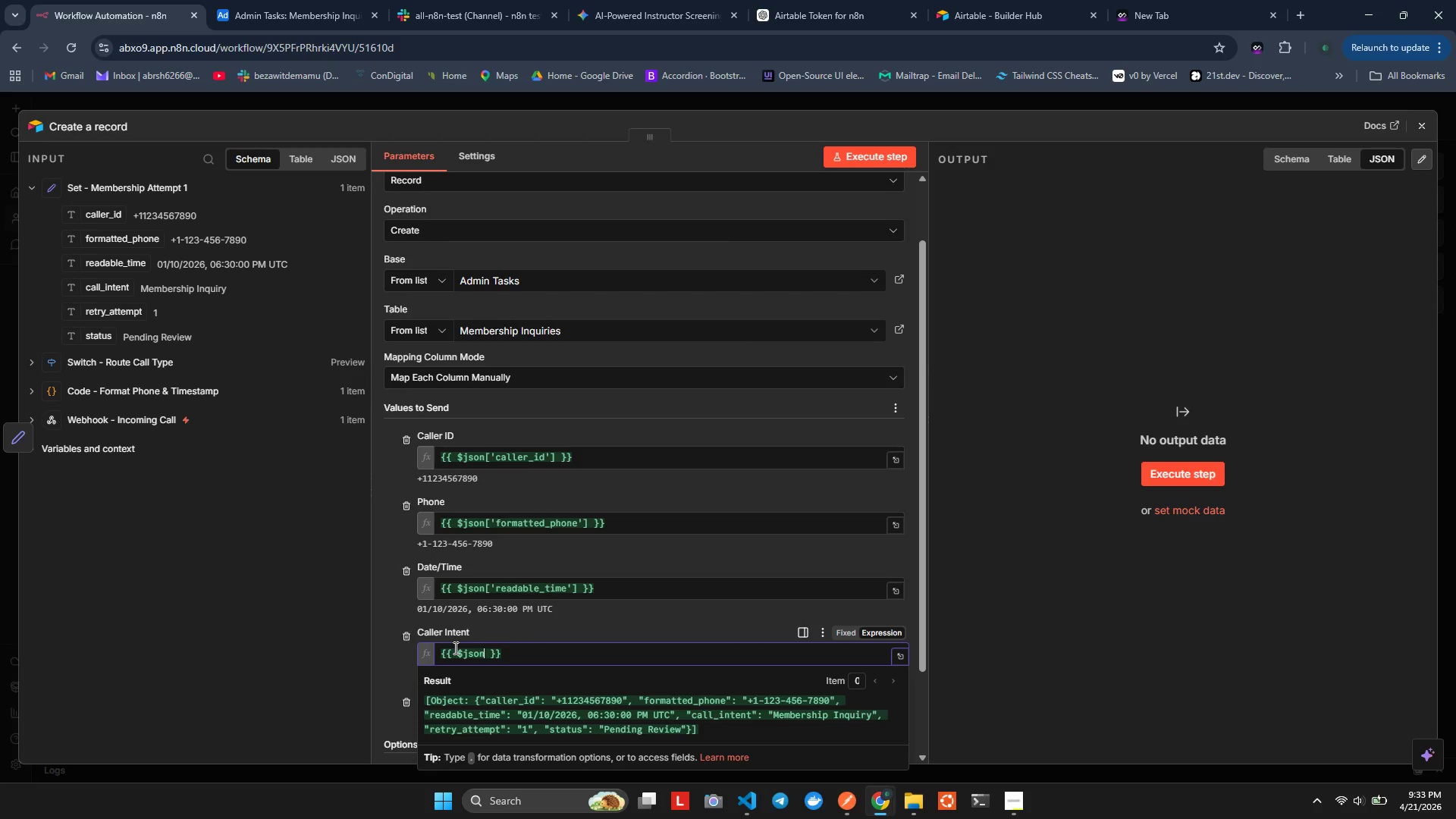 
key(BracketLeft)
 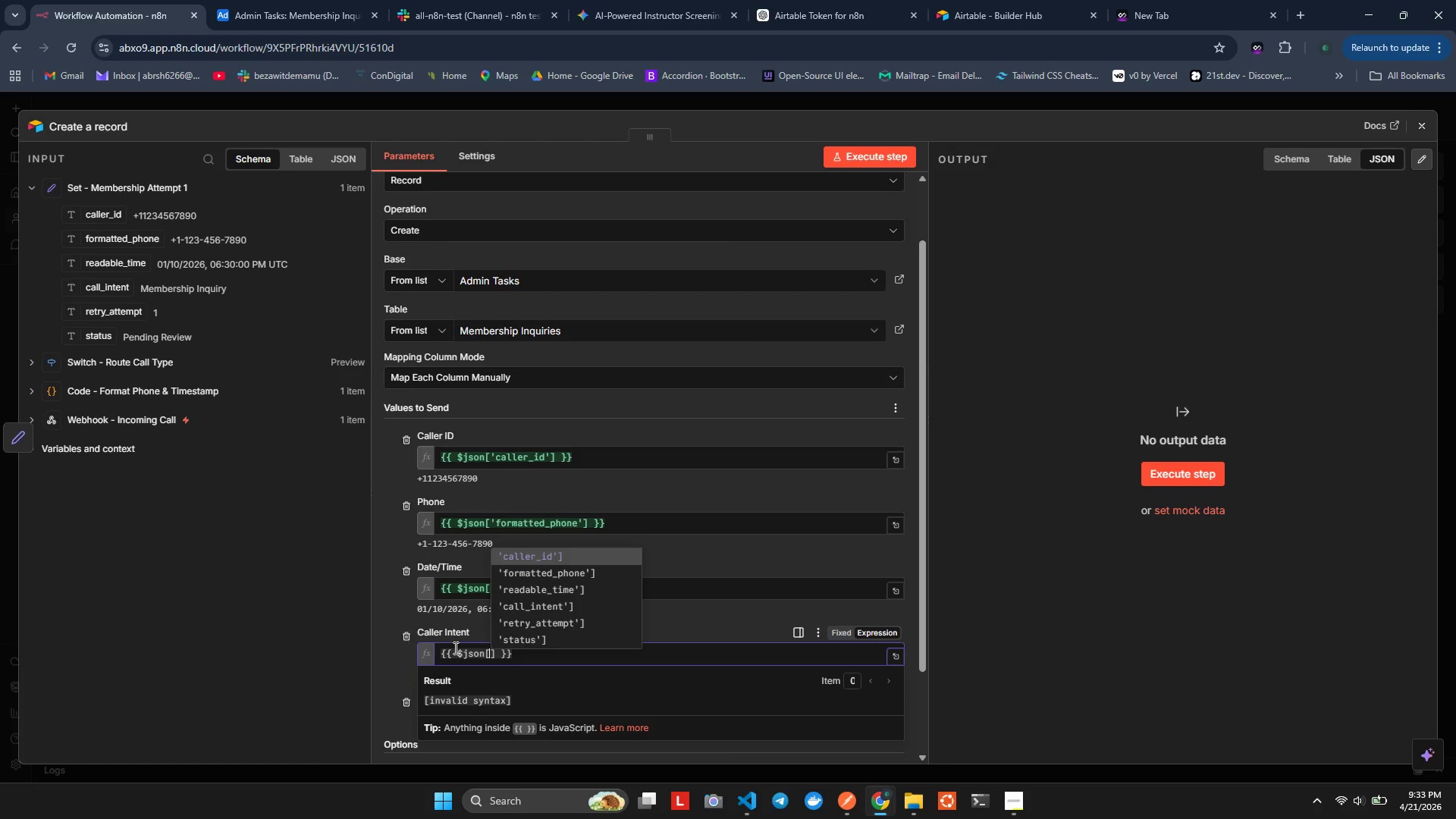 
key(ArrowDown)
 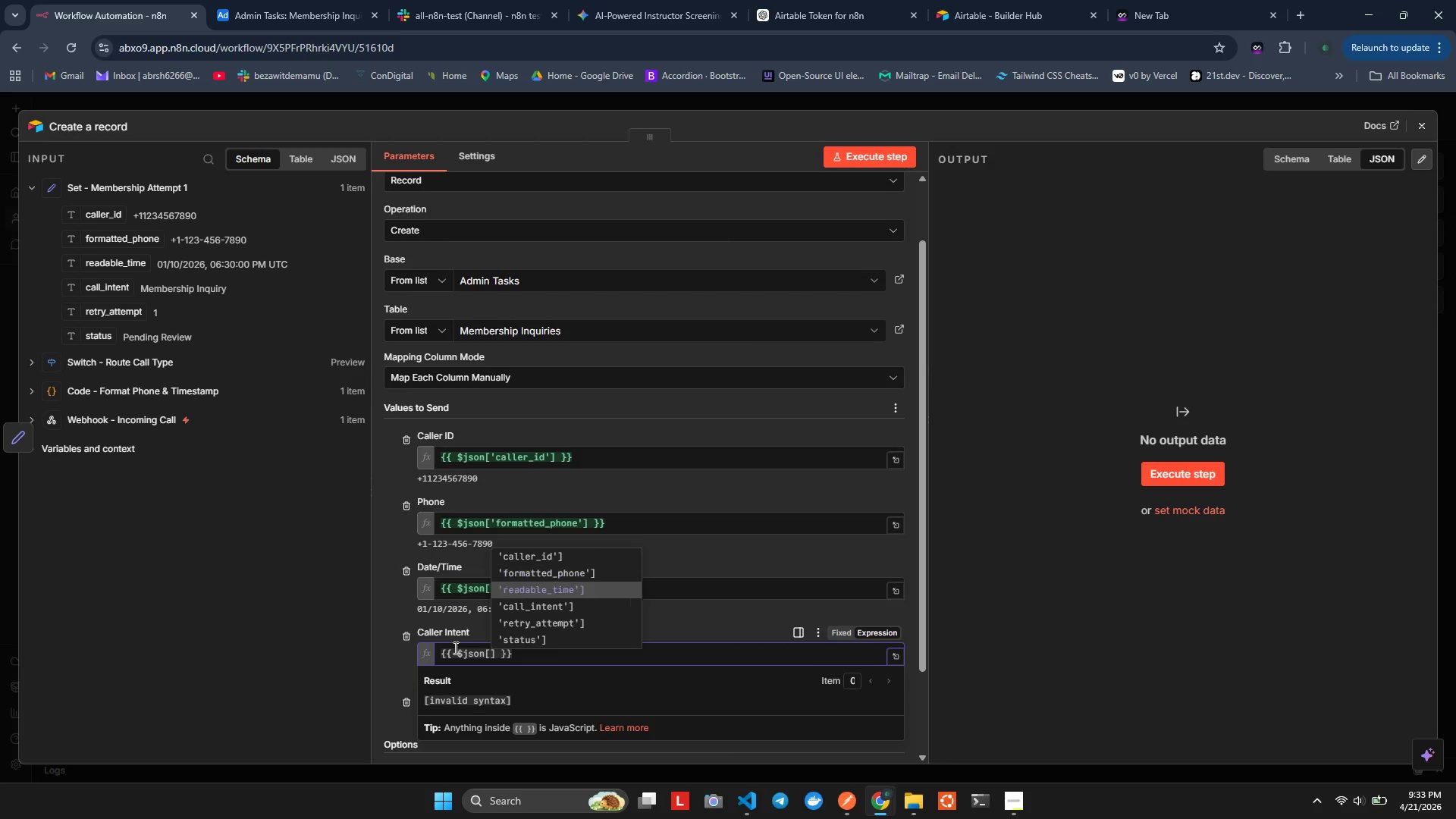 
key(ArrowDown)
 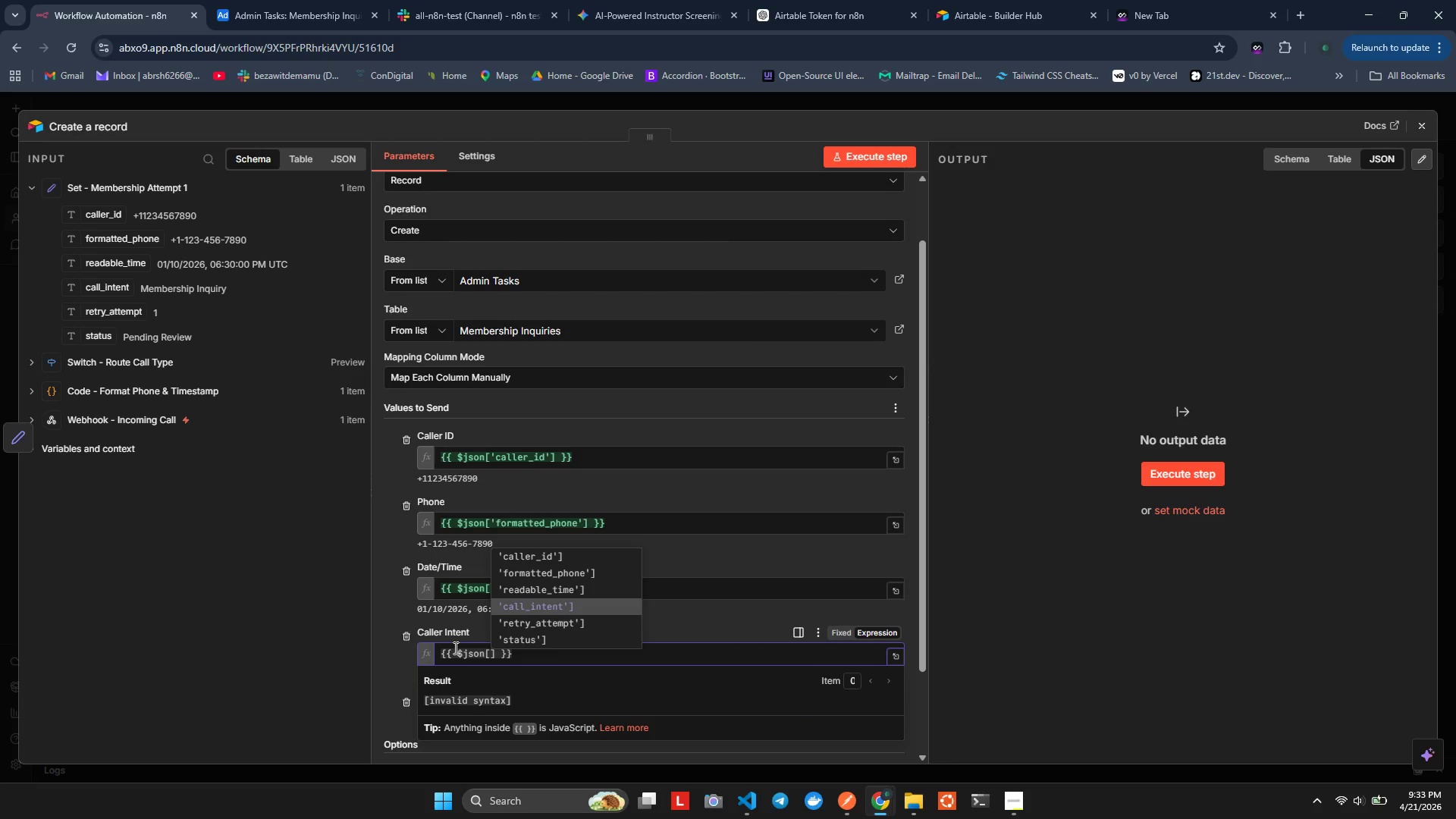 
key(ArrowDown)
 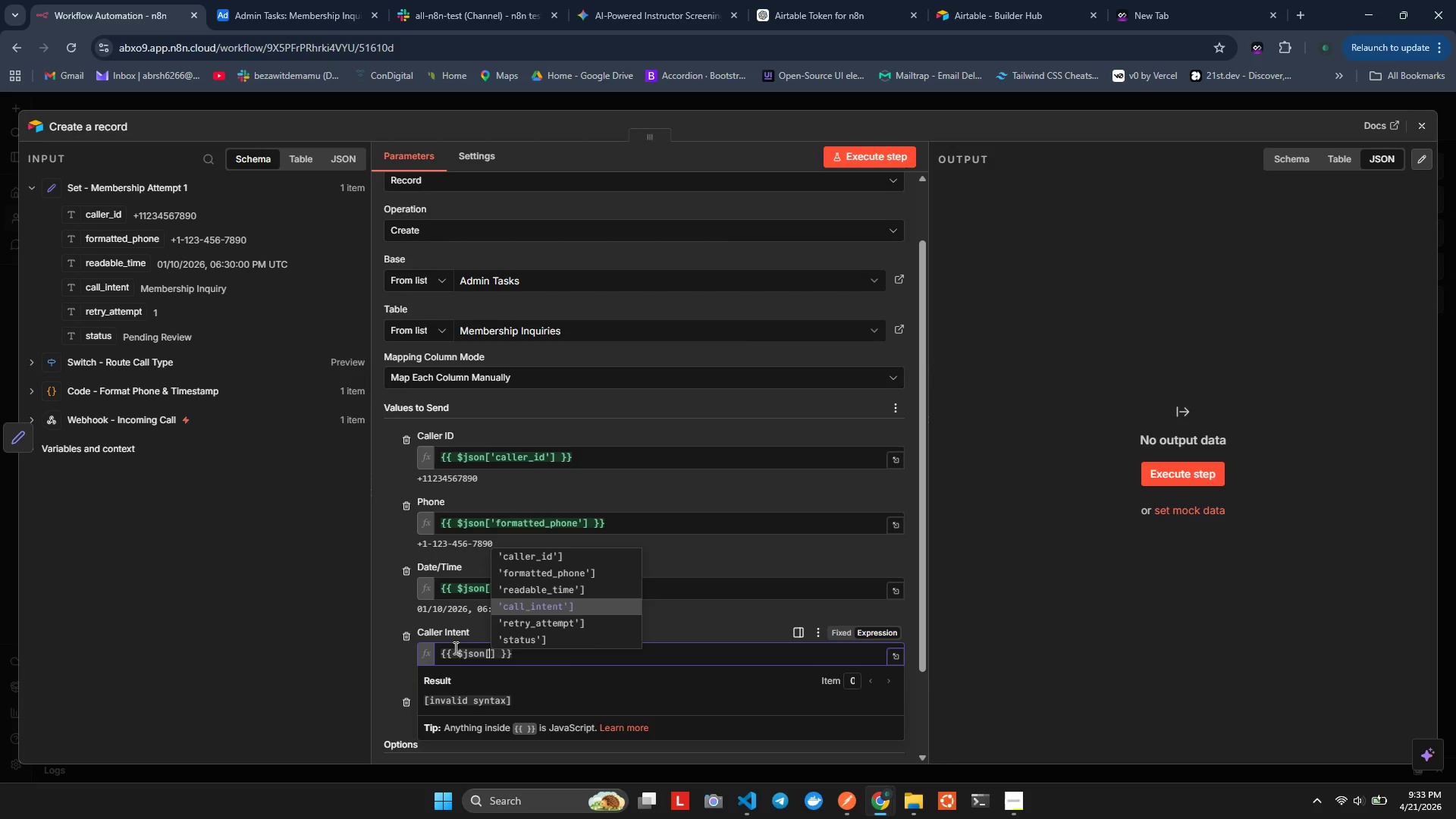 
key(Enter)
 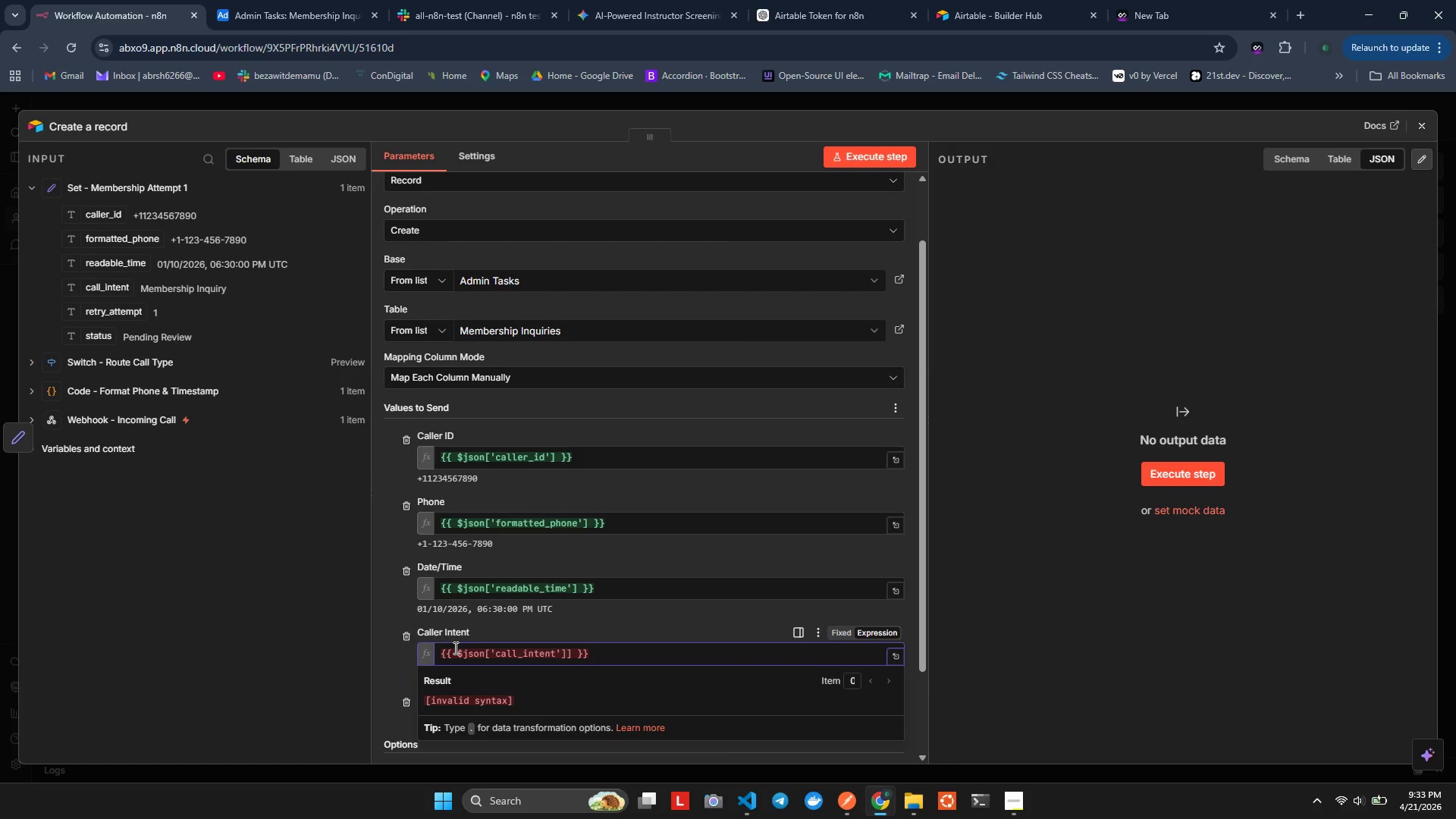 
key(Backspace)
 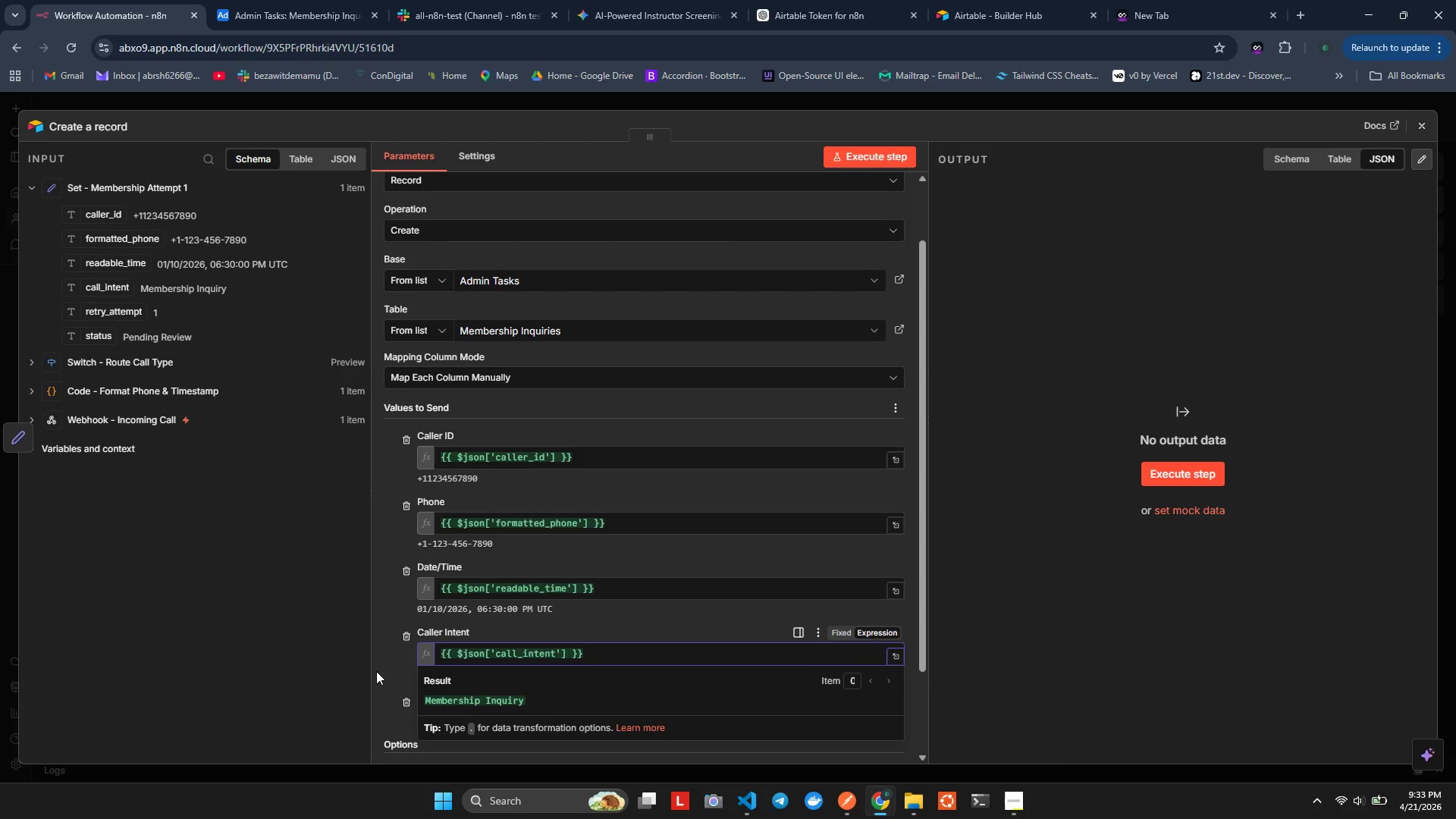 
double_click([376, 671])
 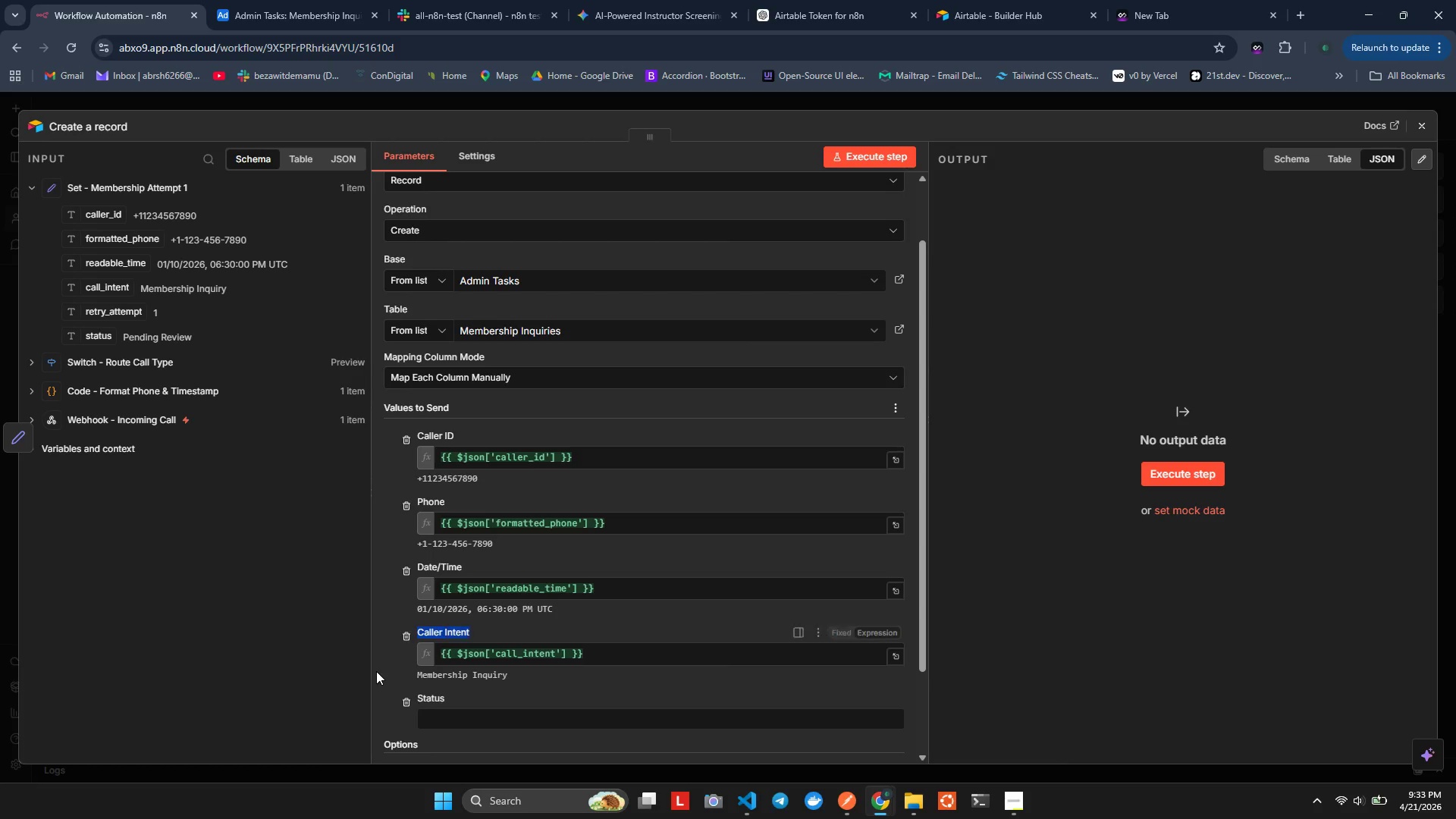 
triple_click([376, 671])
 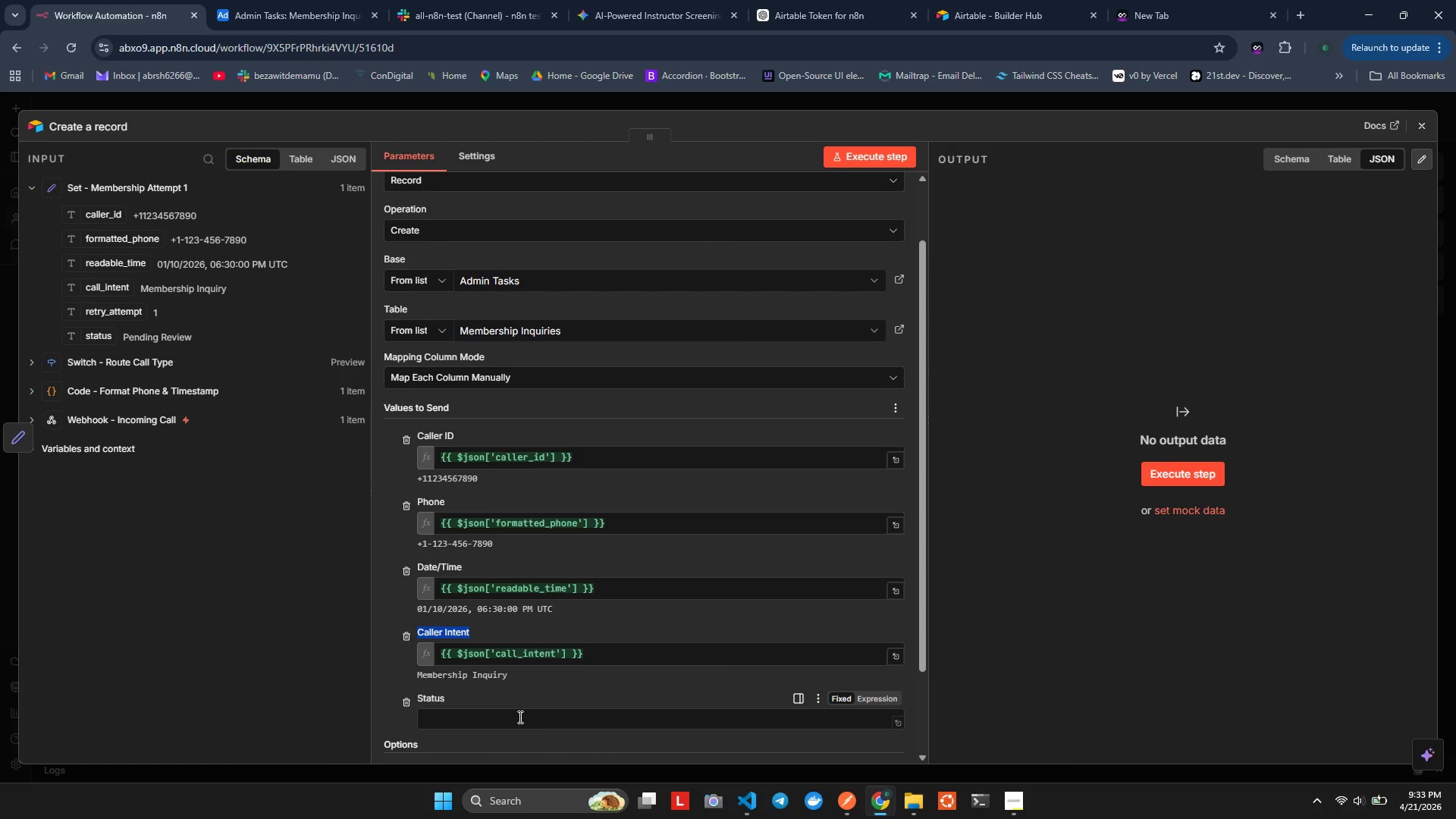 
left_click([519, 717])
 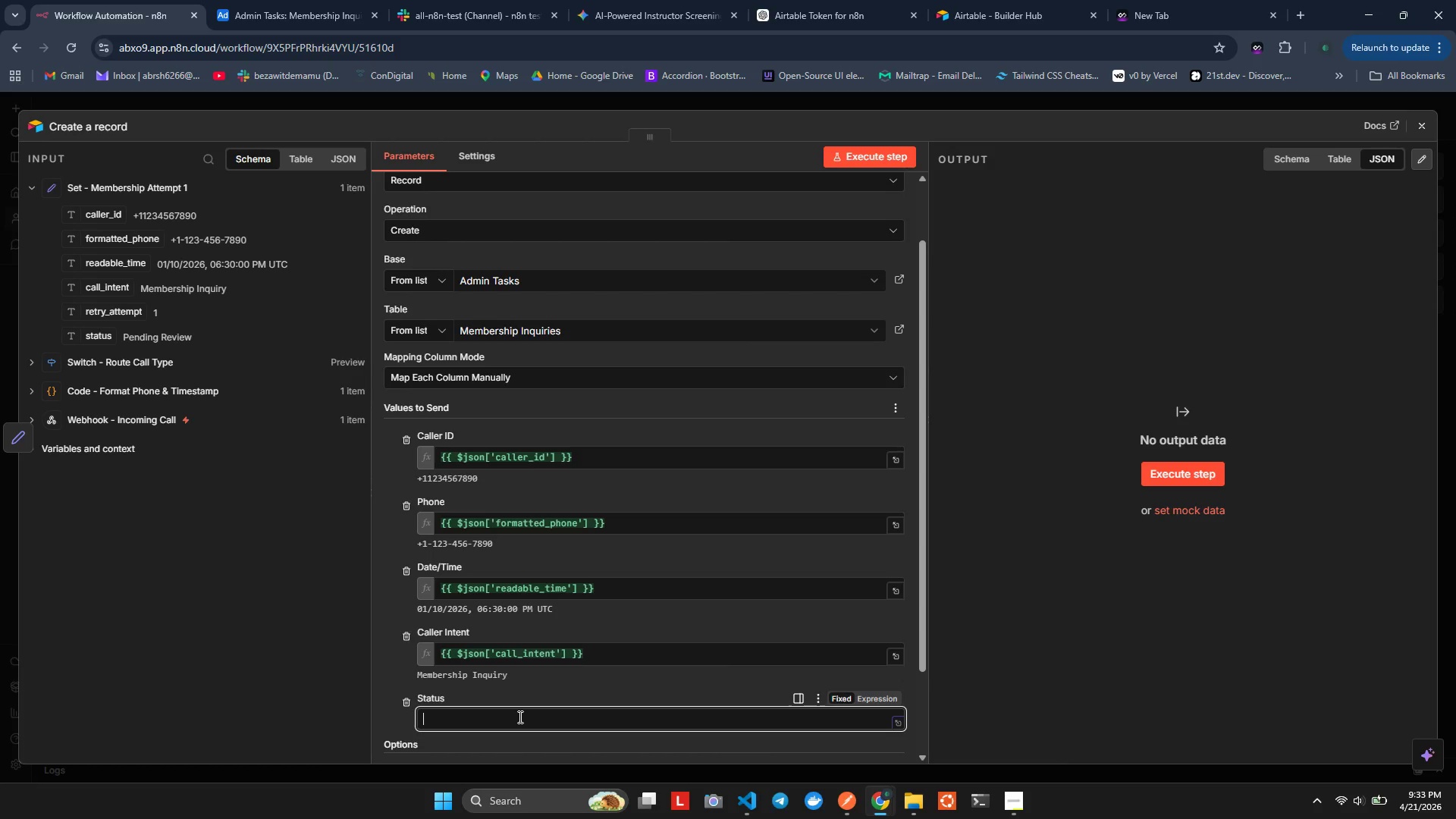 
key(Equal)
 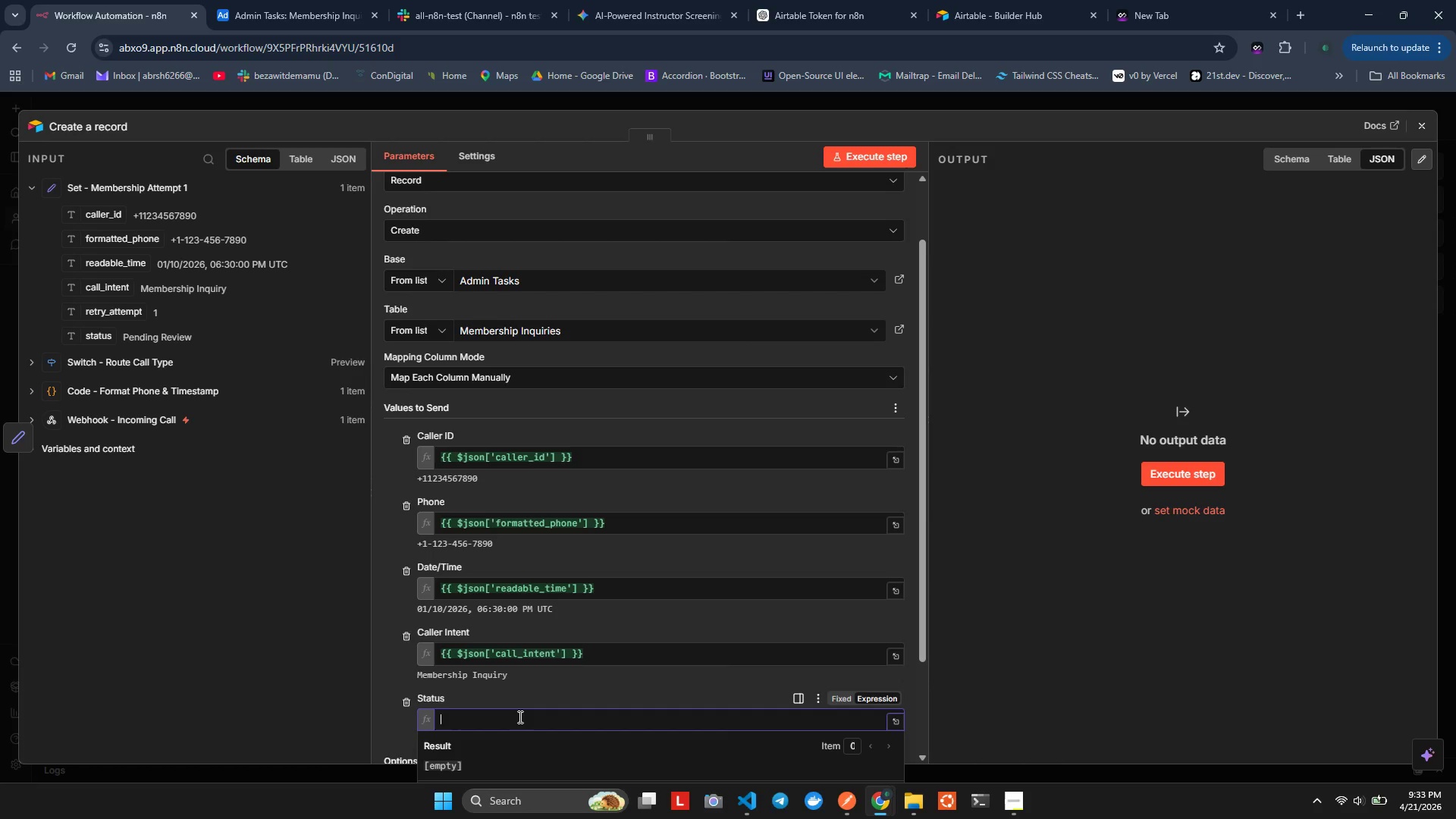 
key(Shift+BracketLeft)
 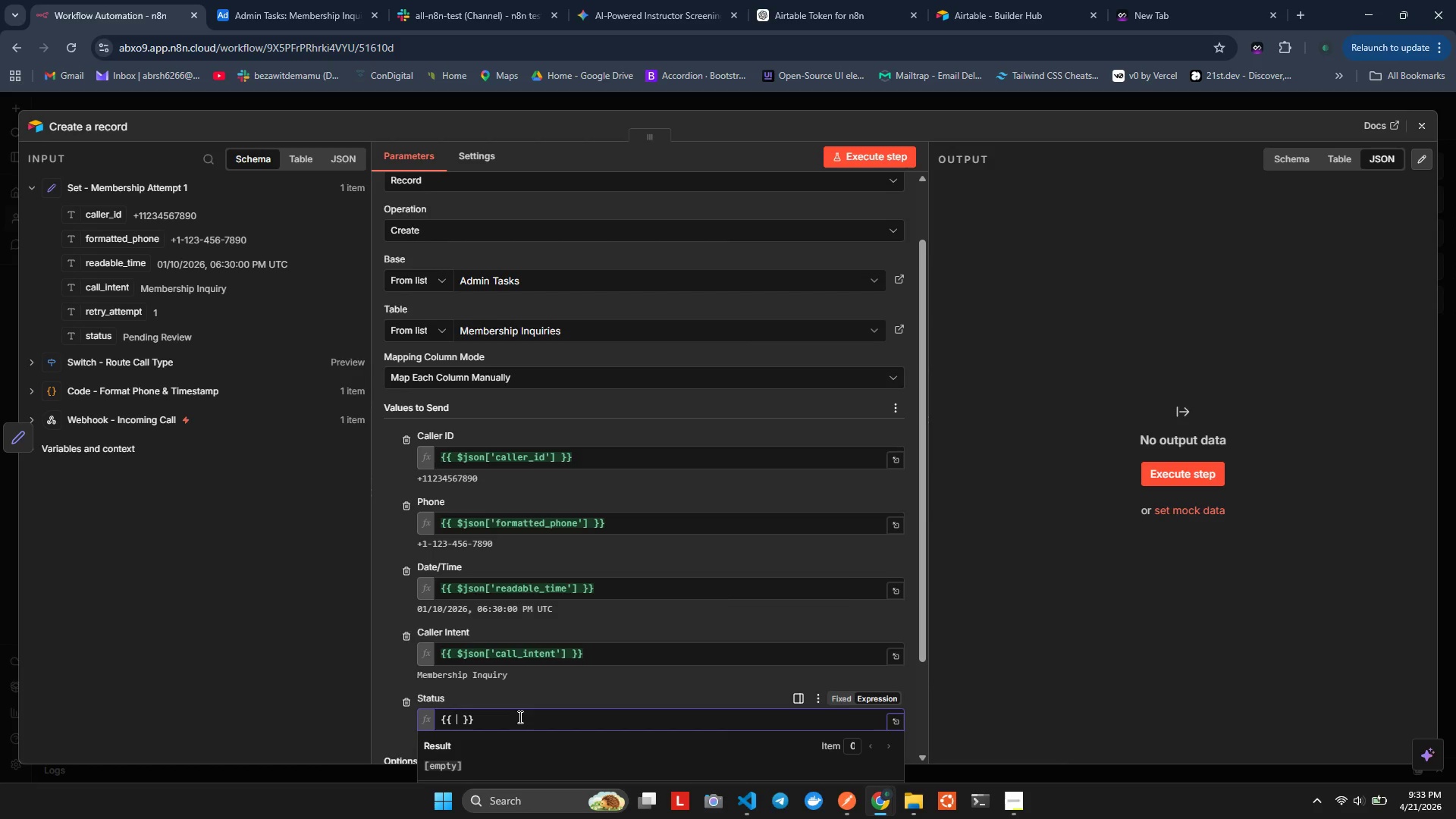 
key(Shift+BracketLeft)
 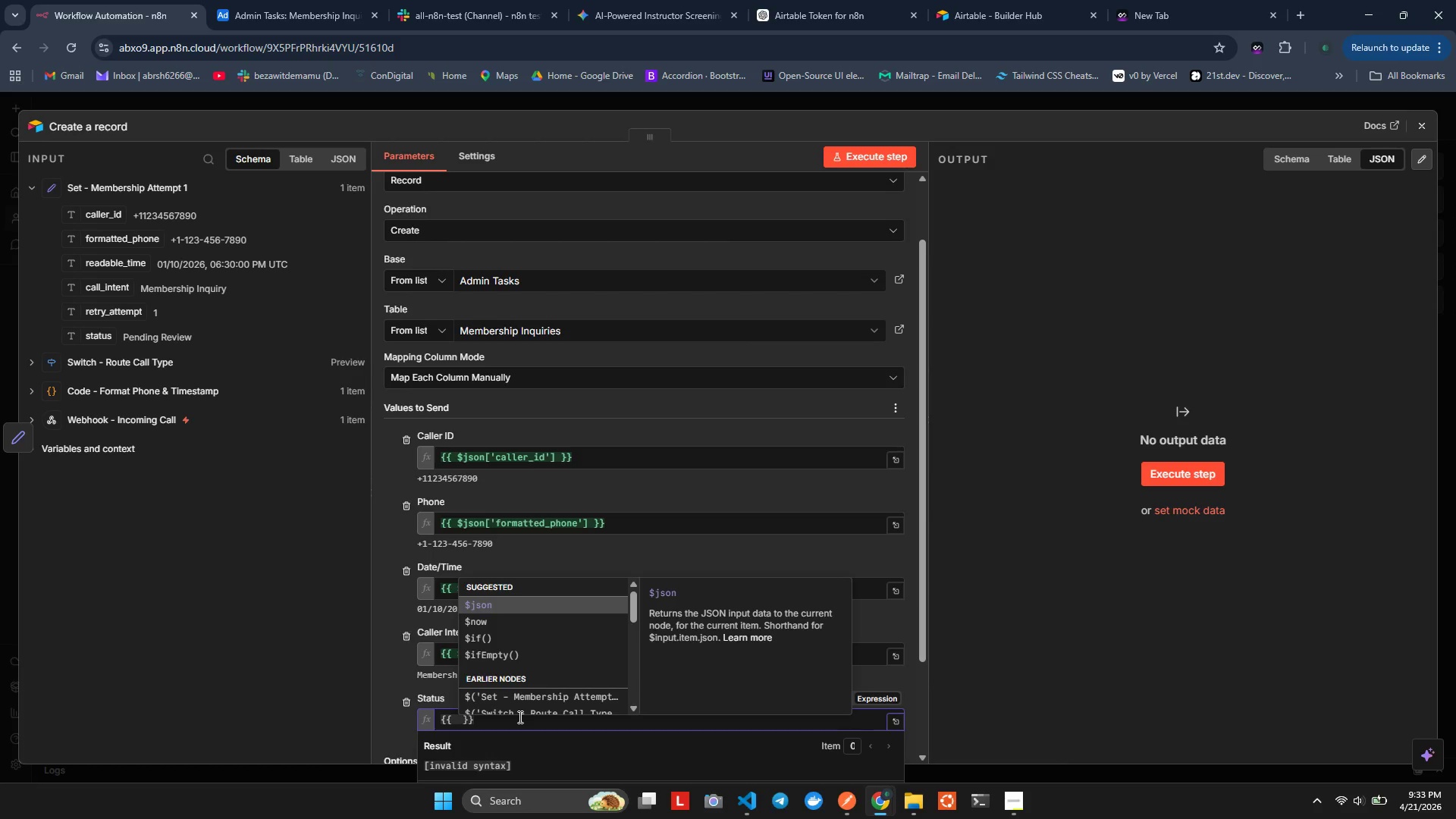 
key(Enter)
 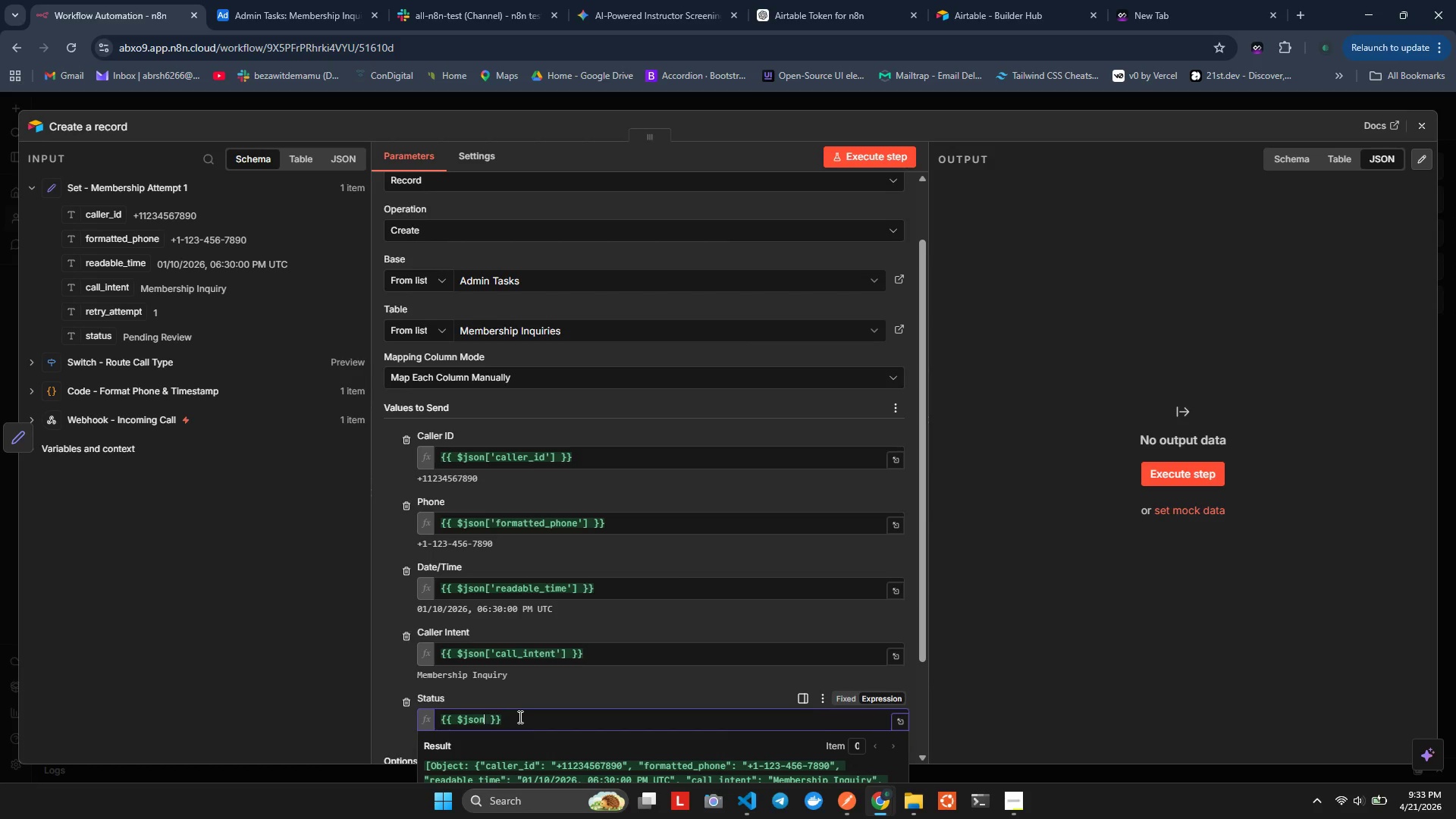 
key(BracketLeft)
 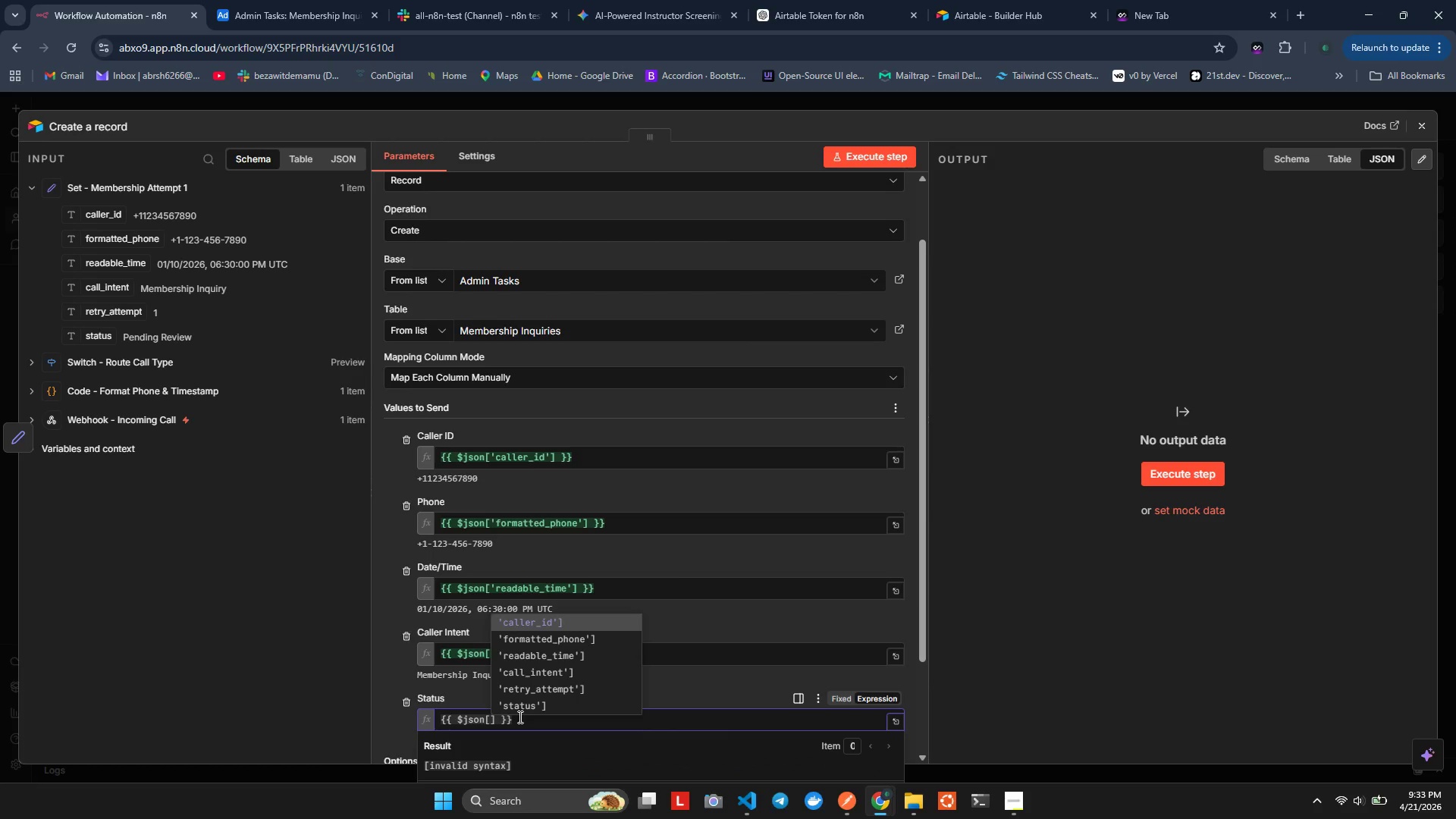 
key(ArrowUp)
 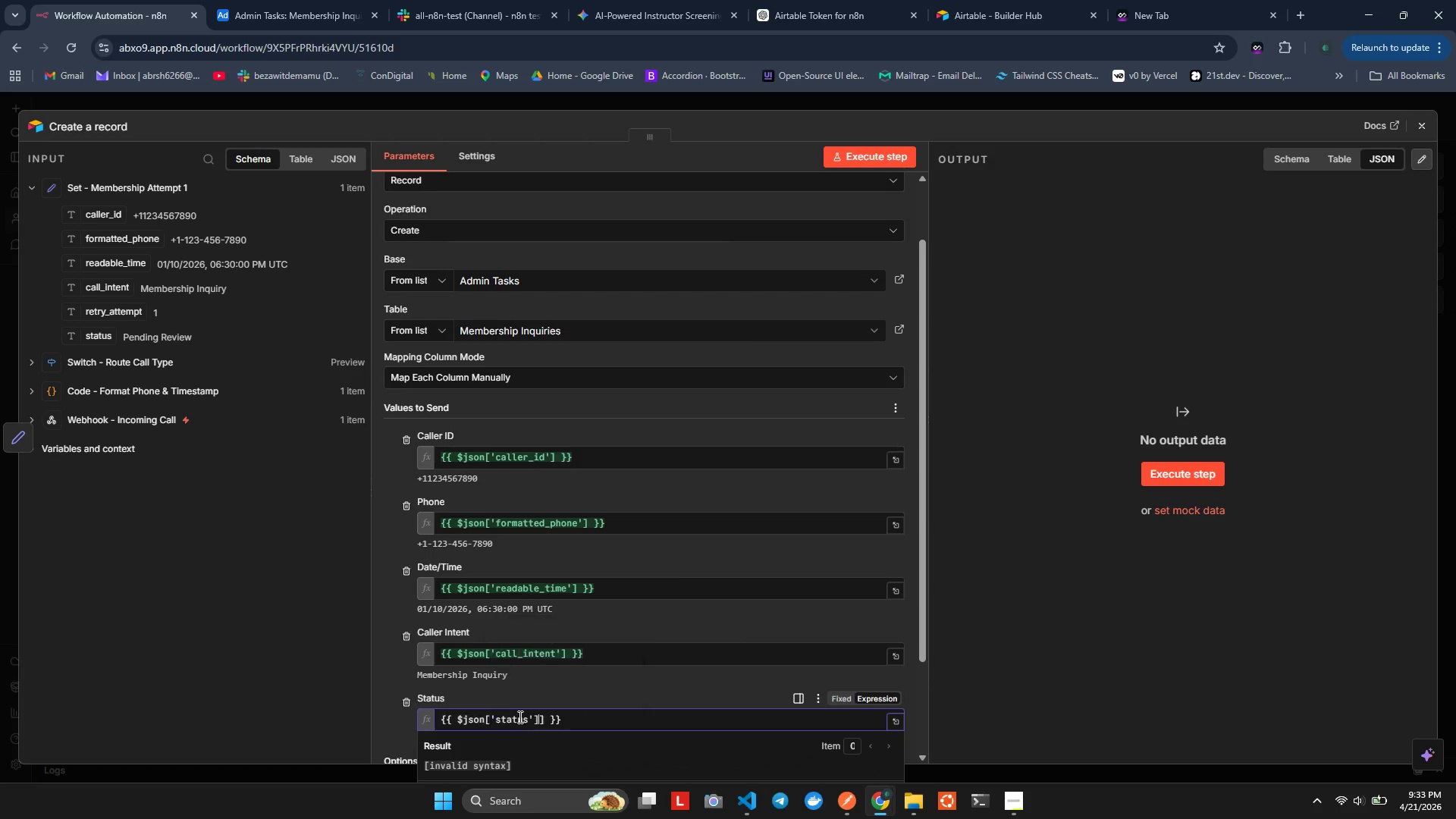 
key(Enter)
 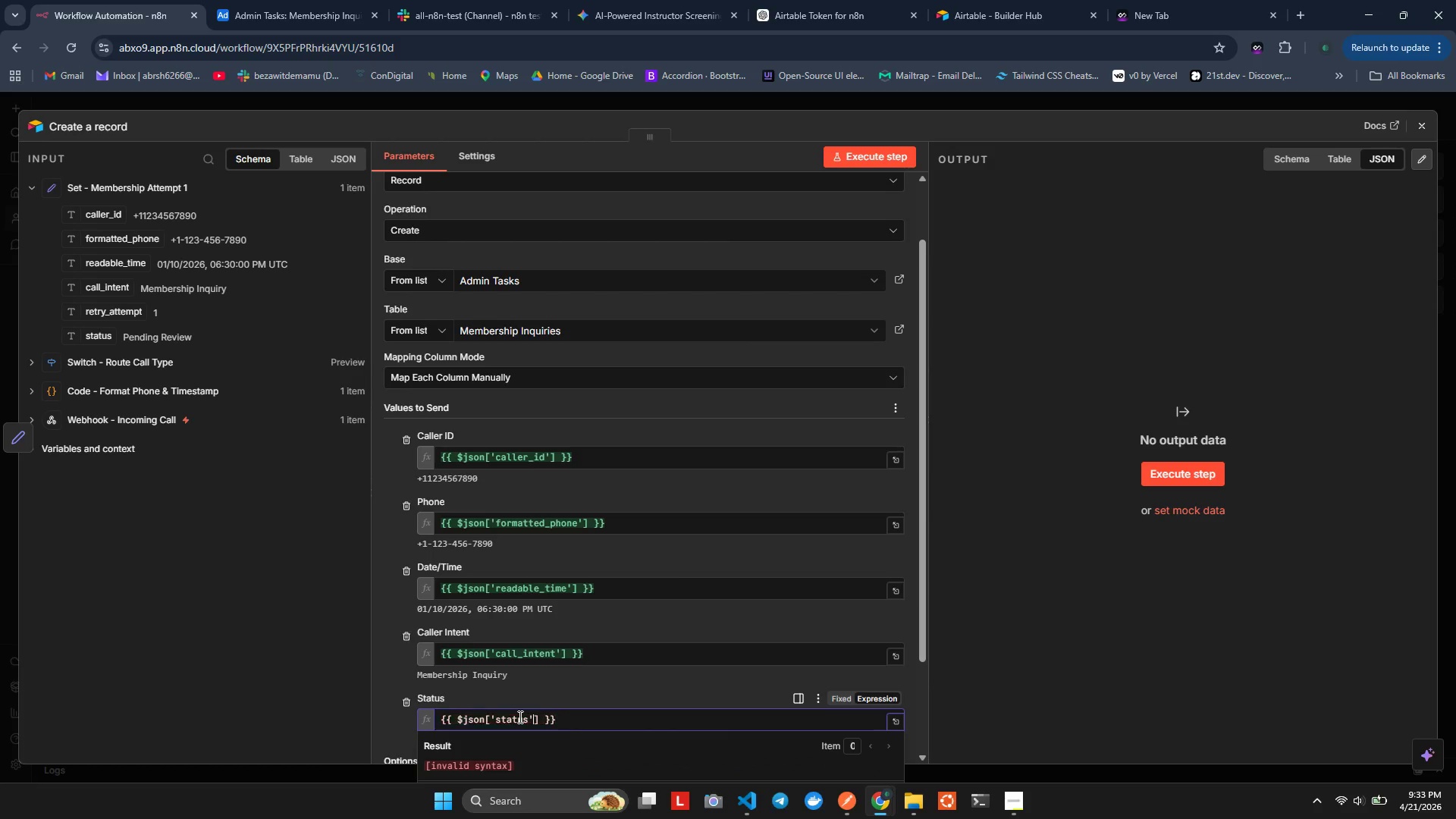 
key(Backspace)